 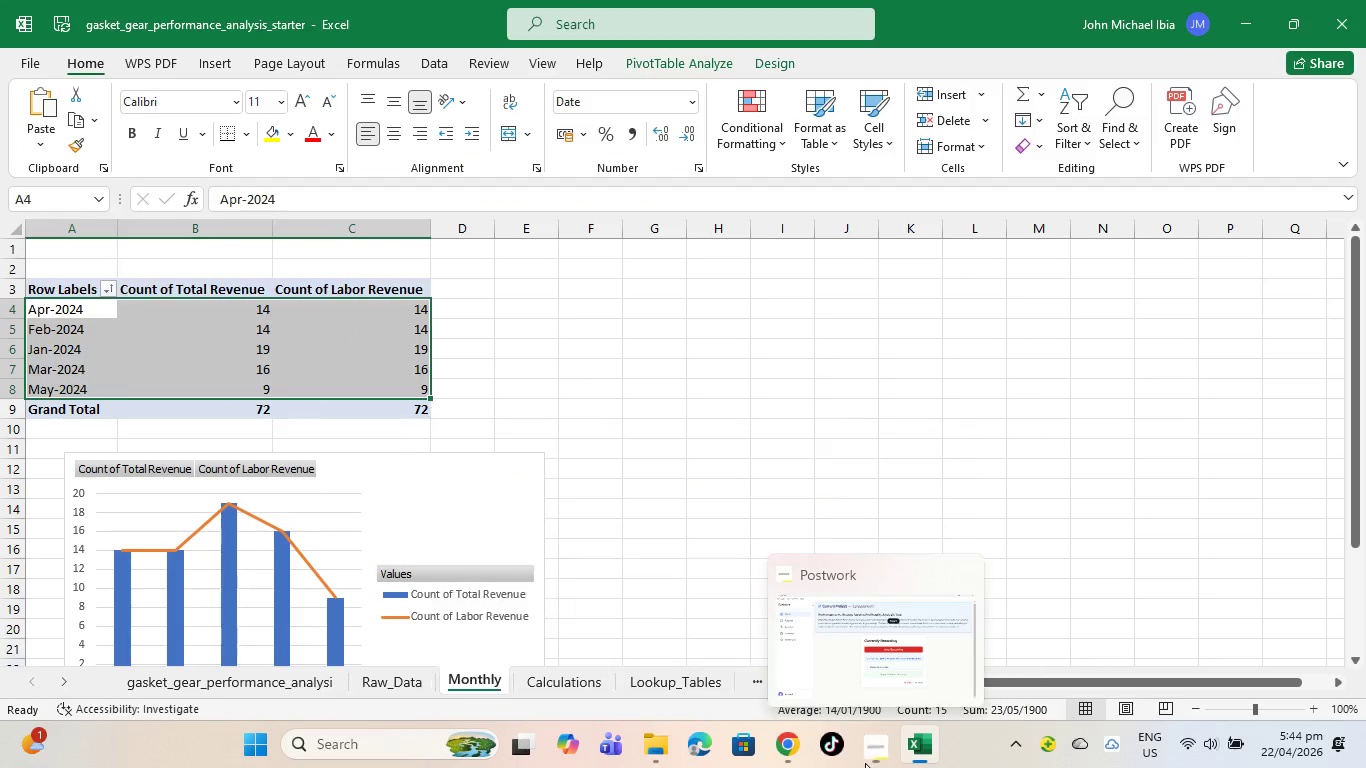 
scroll: coordinate [717, 399], scroll_direction: up, amount: 3.0
 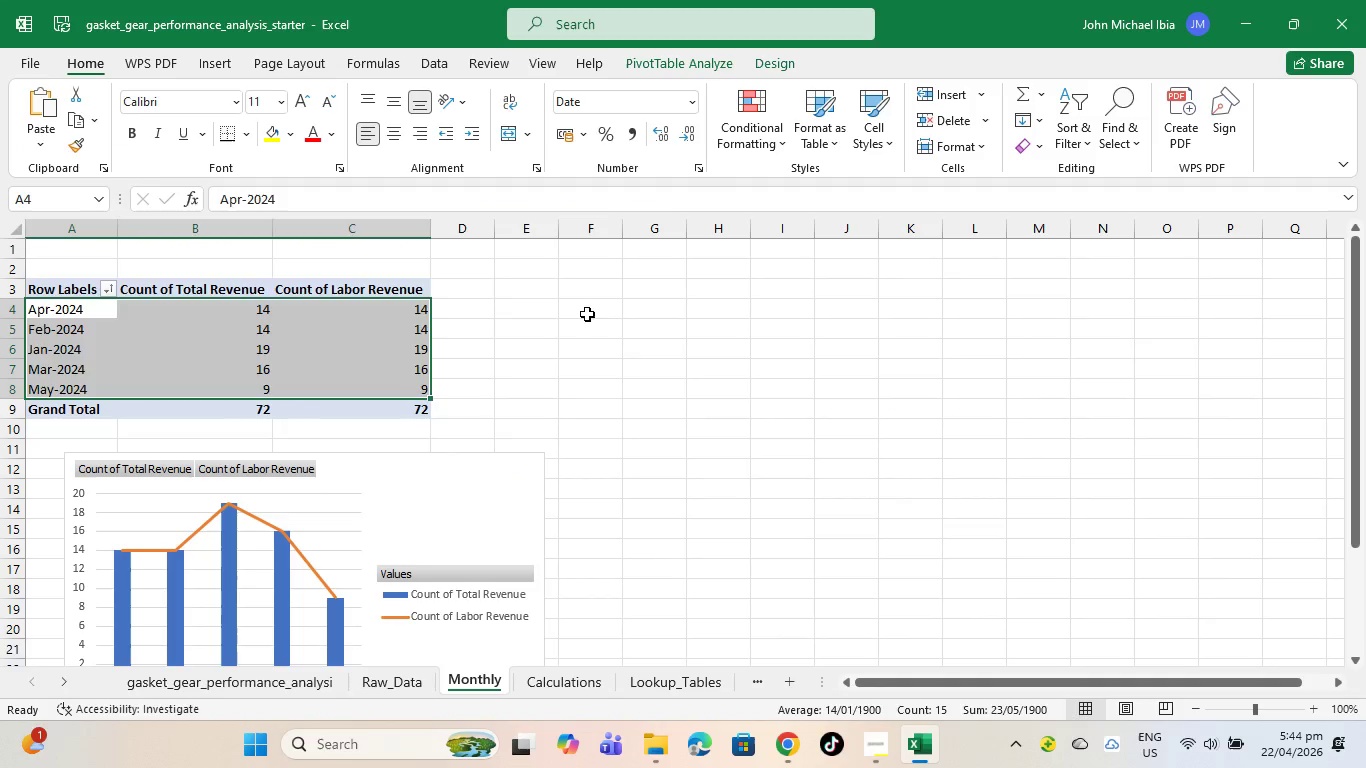 
left_click([315, 64])
 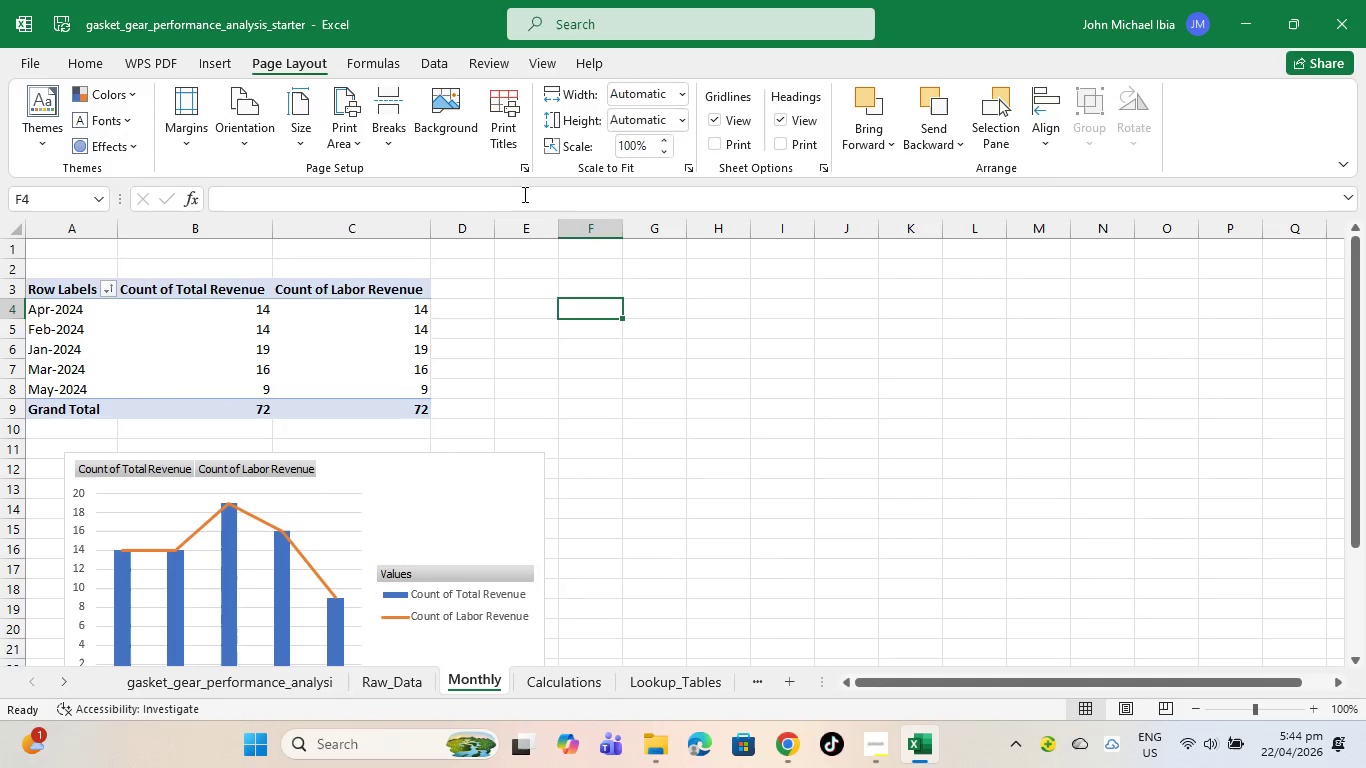 
left_click([869, 377])
 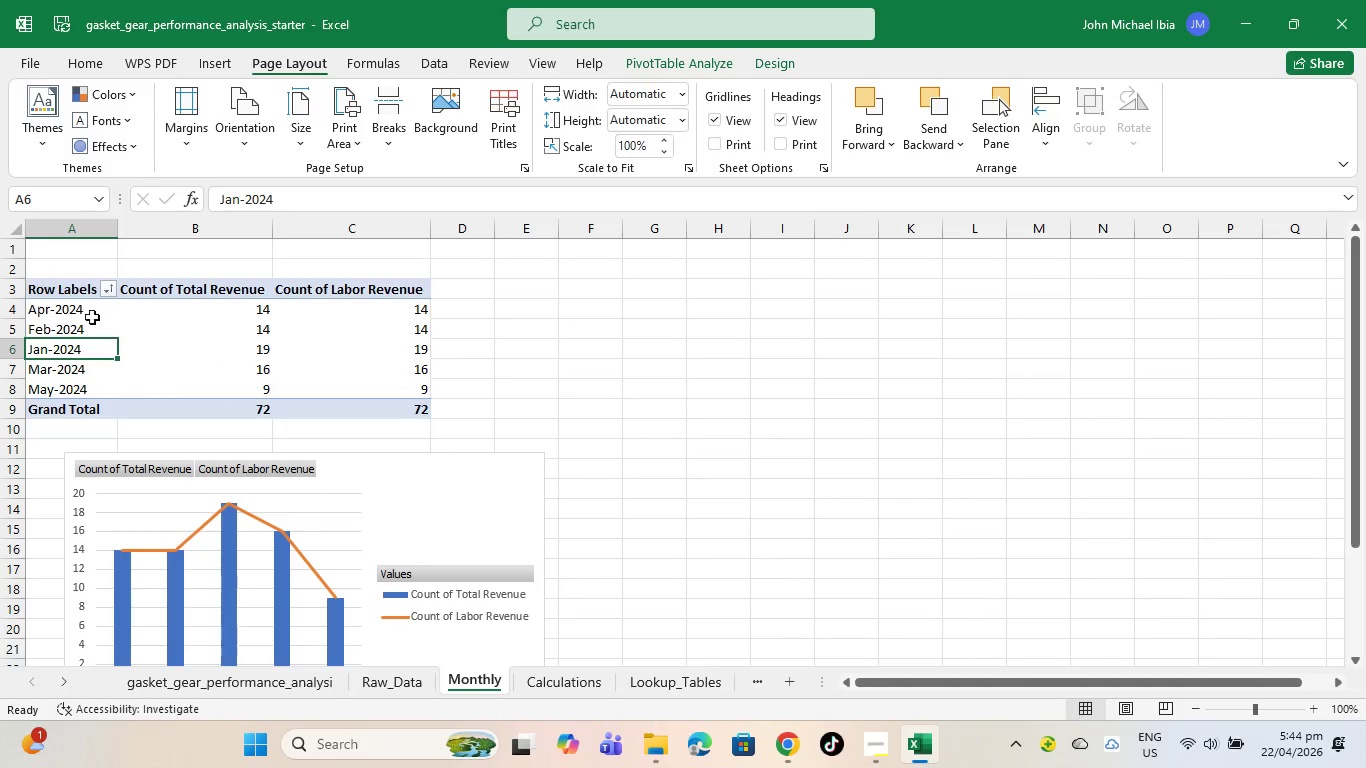 
double_click([67, 288])
 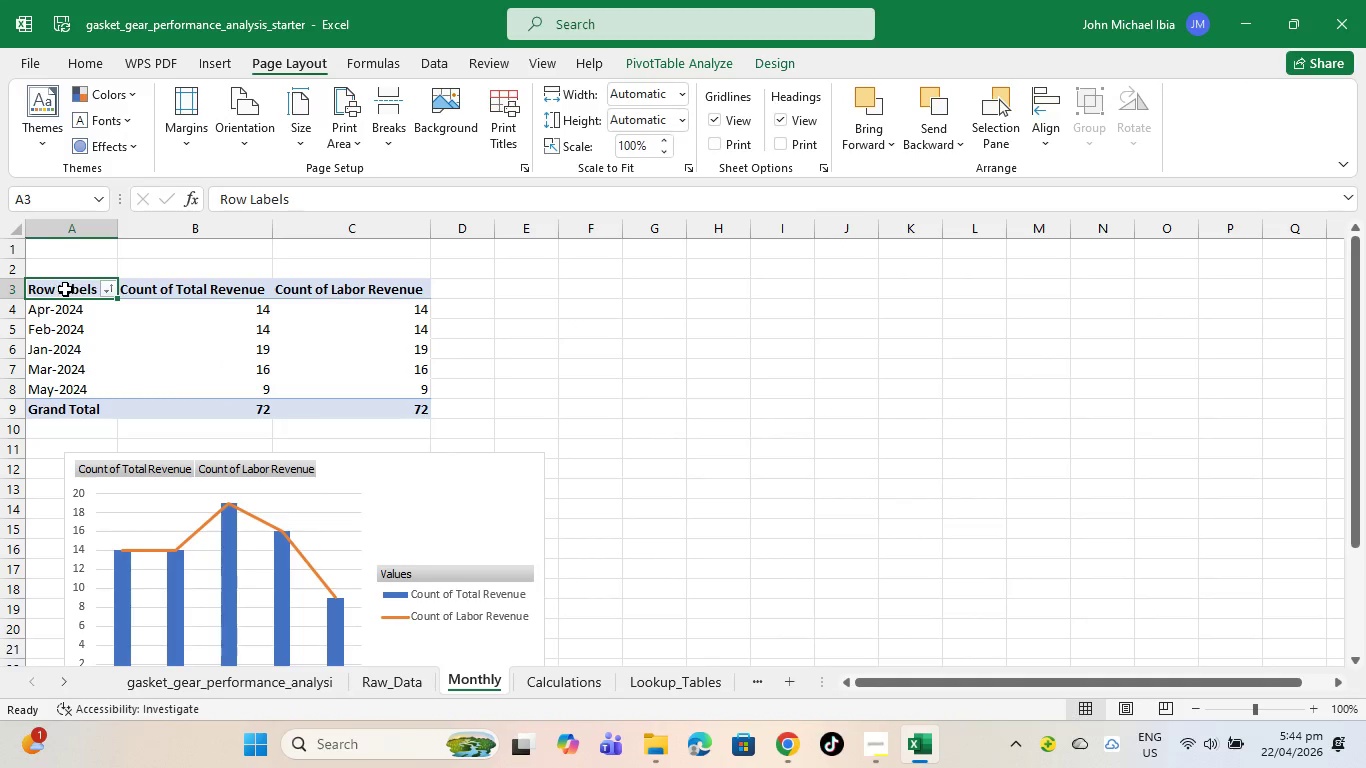 
triple_click([65, 289])
 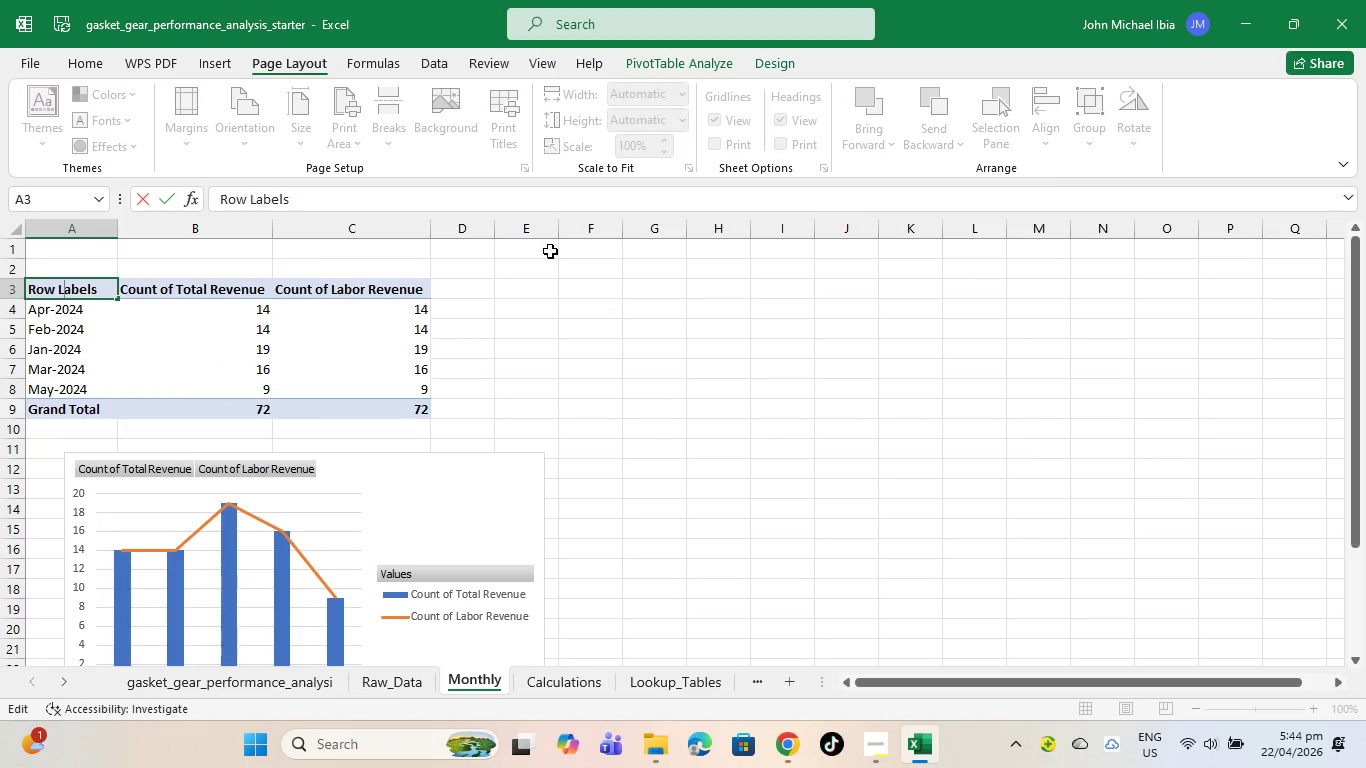 
left_click([576, 263])
 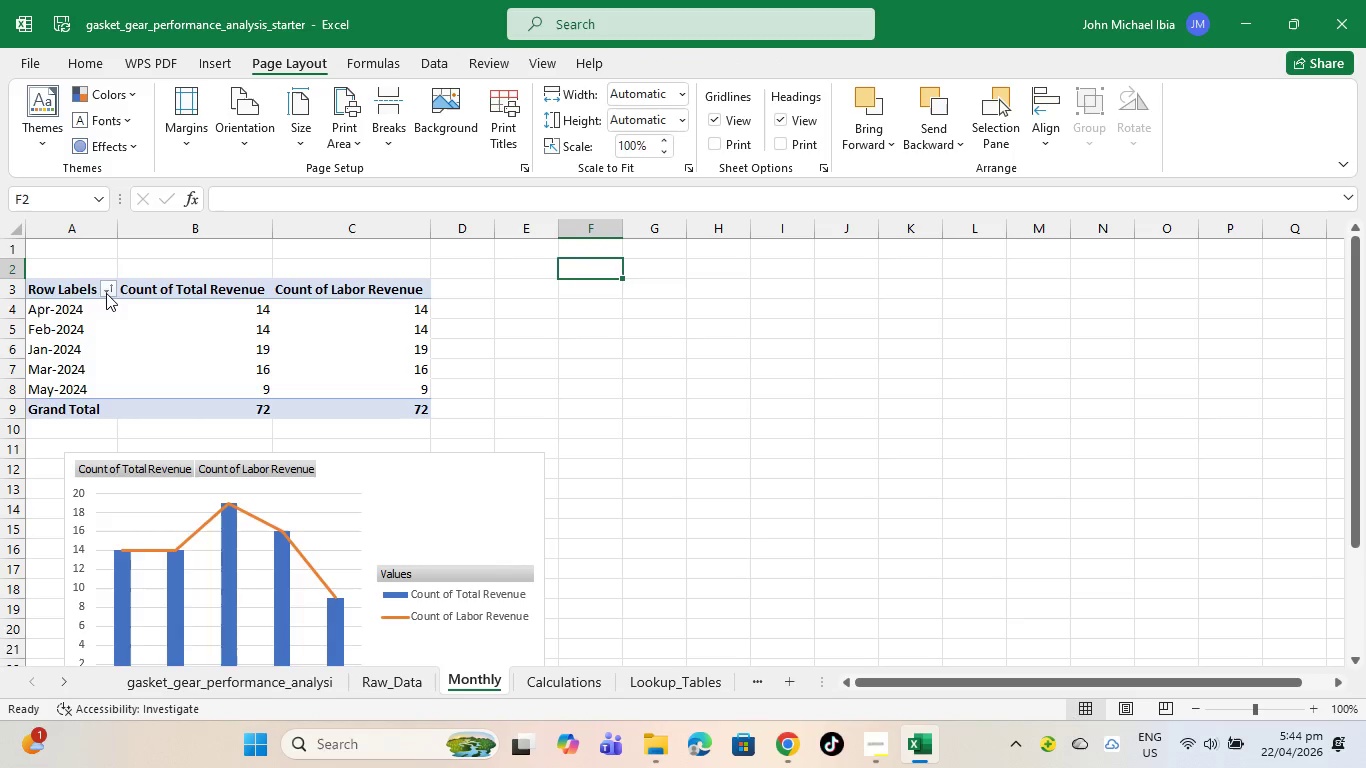 
left_click([103, 293])
 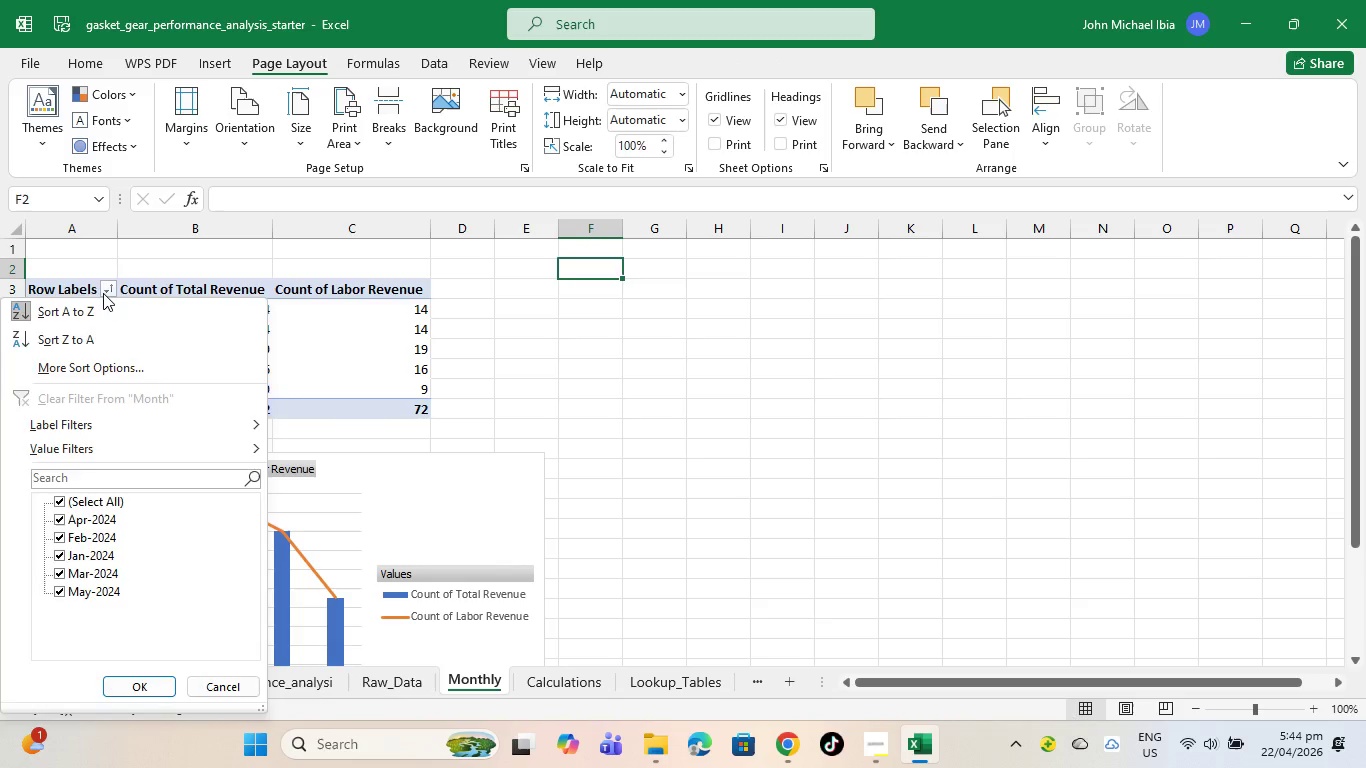 
right_click([103, 293])
 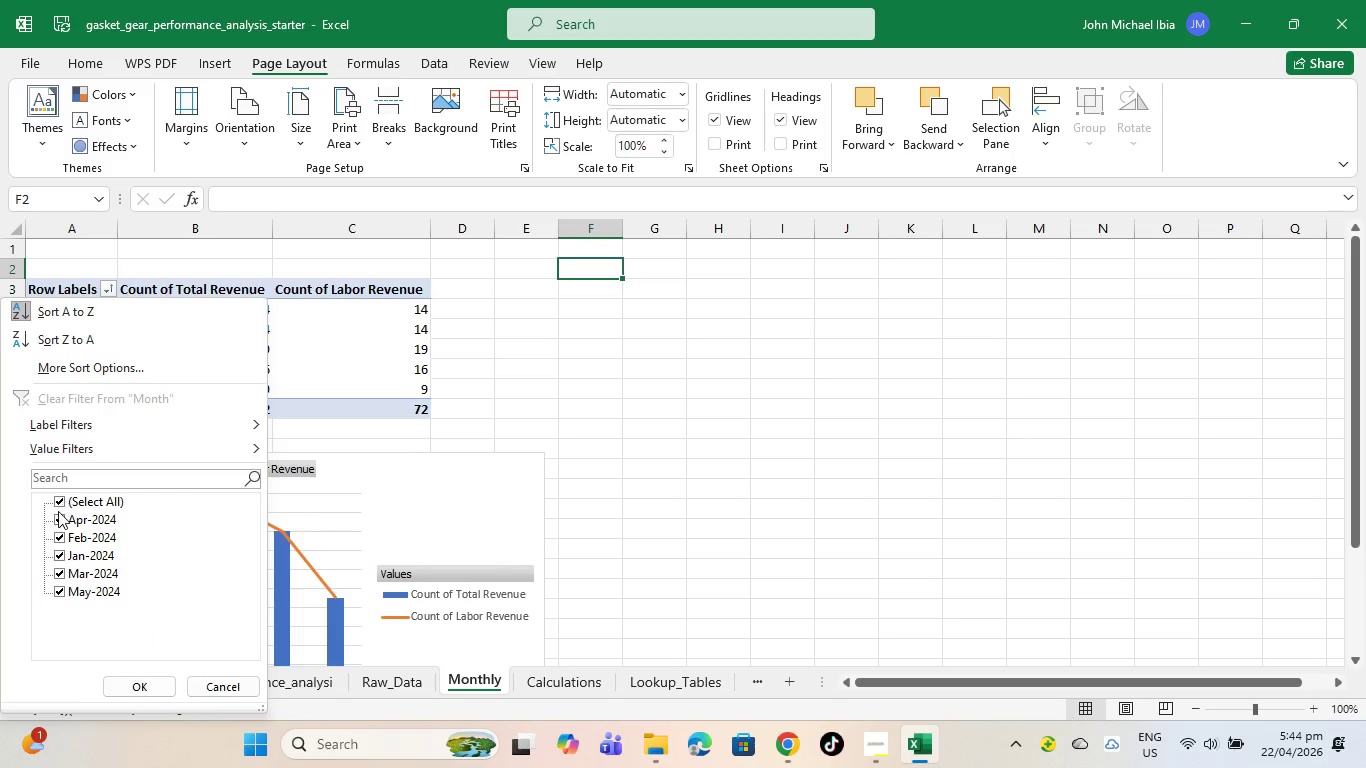 
left_click([58, 502])
 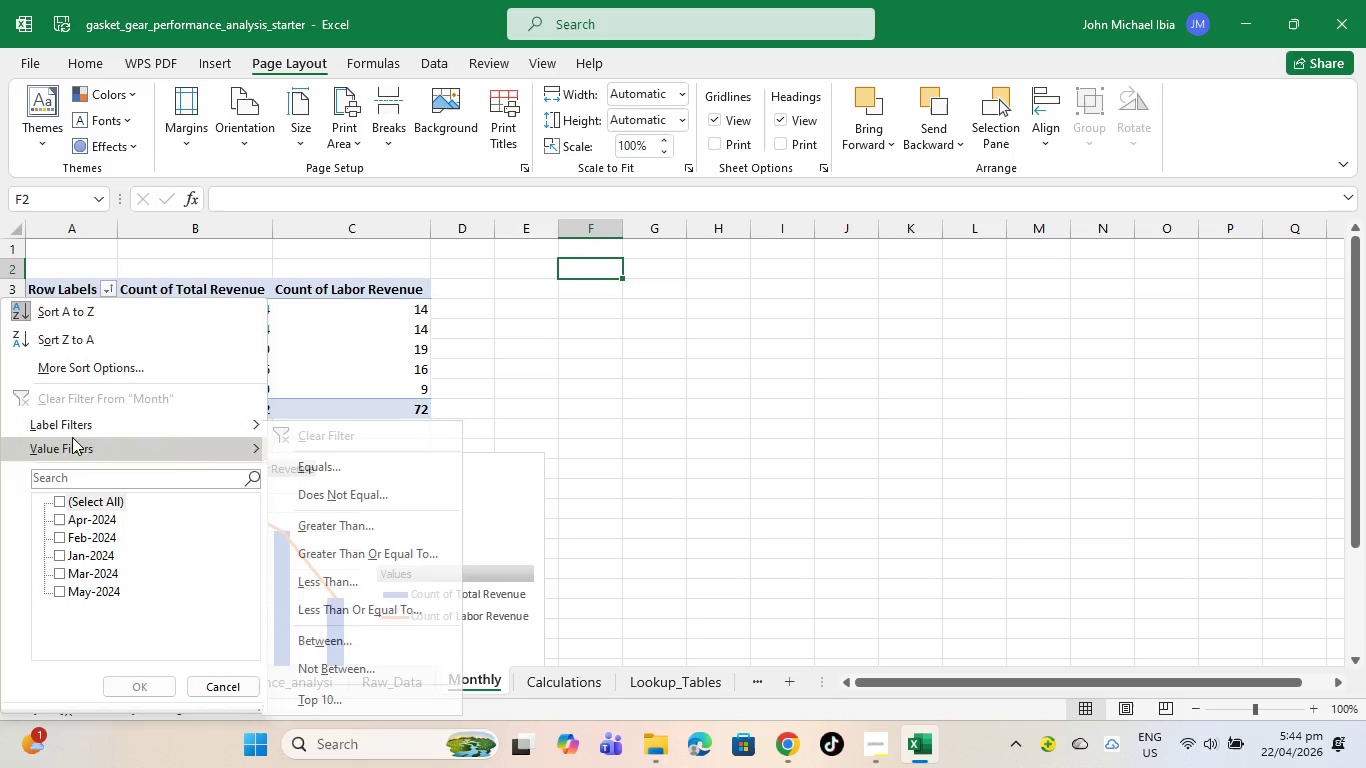 
left_click([159, 429])
 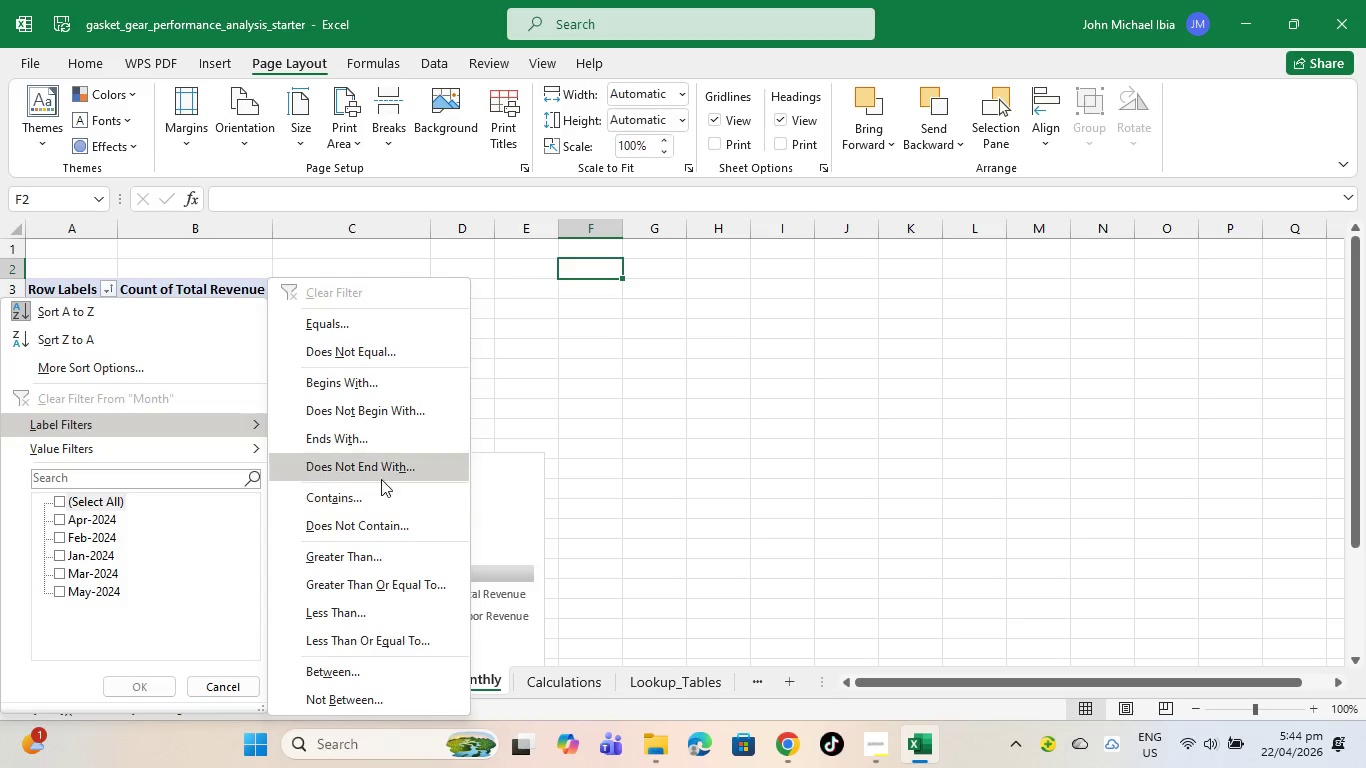 
wait(5.8)
 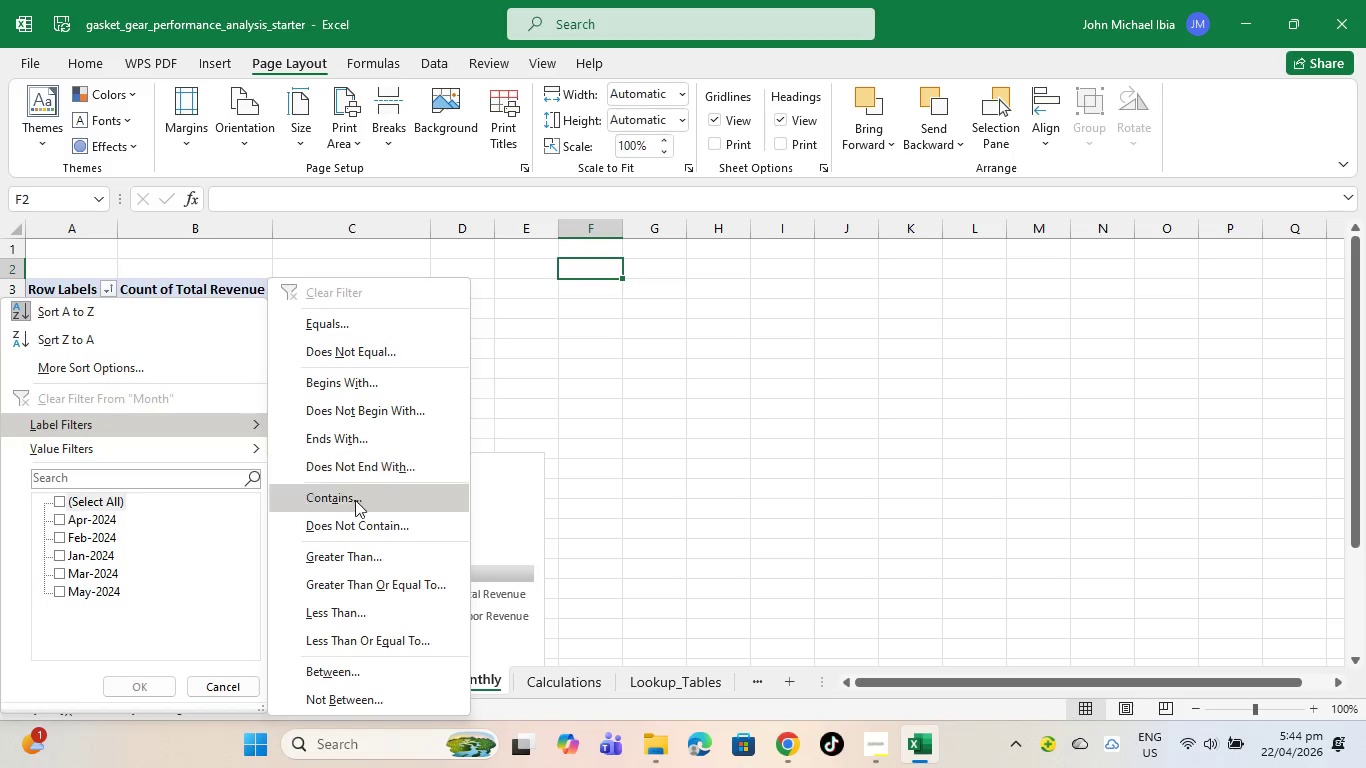 
left_click([110, 446])
 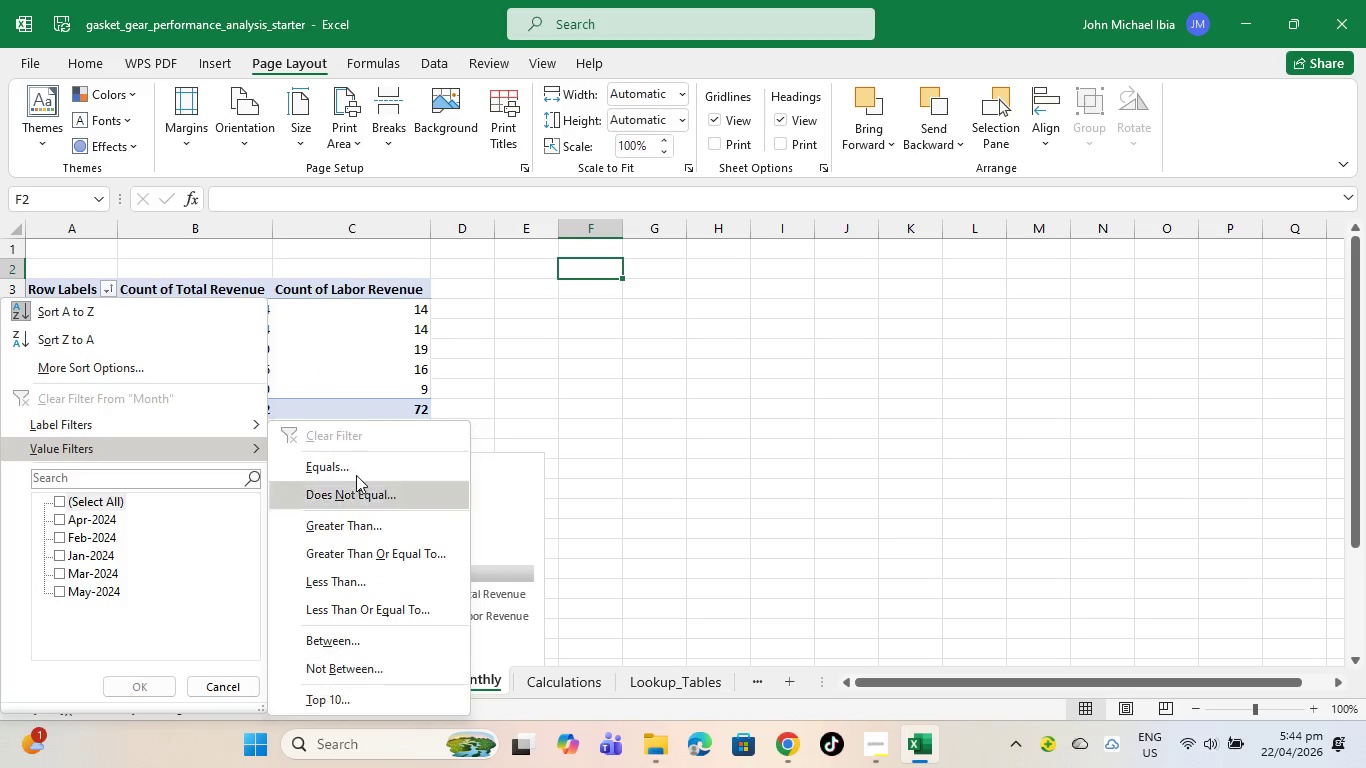 
left_click([153, 307])
 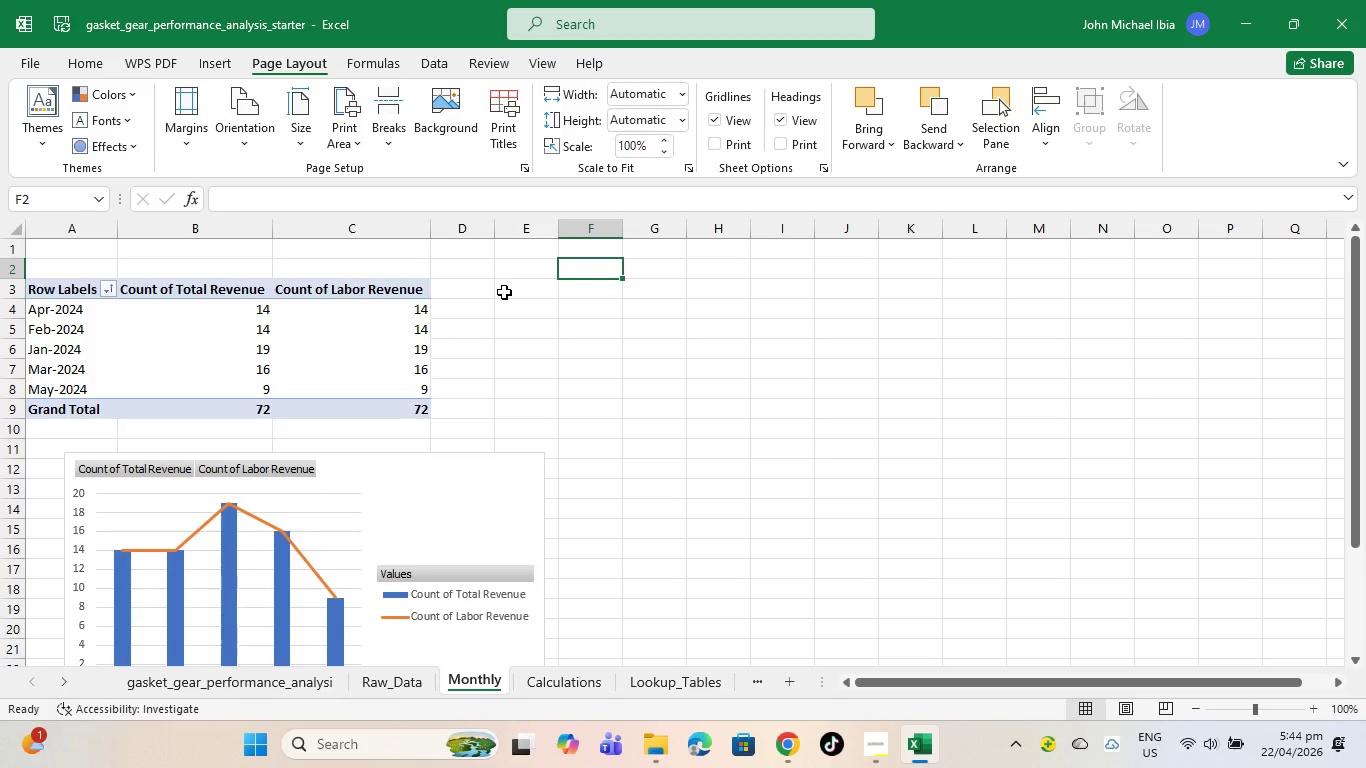 
left_click([504, 292])
 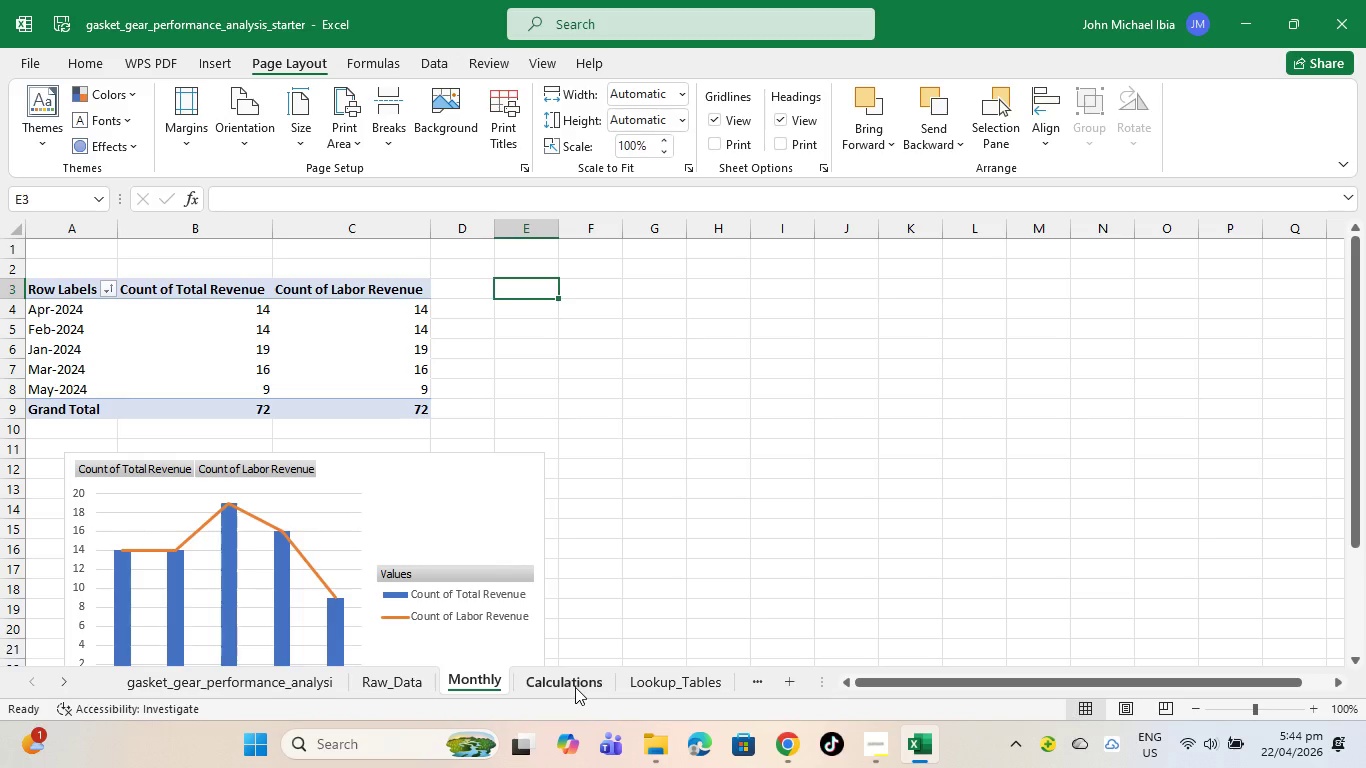 
wait(18.74)
 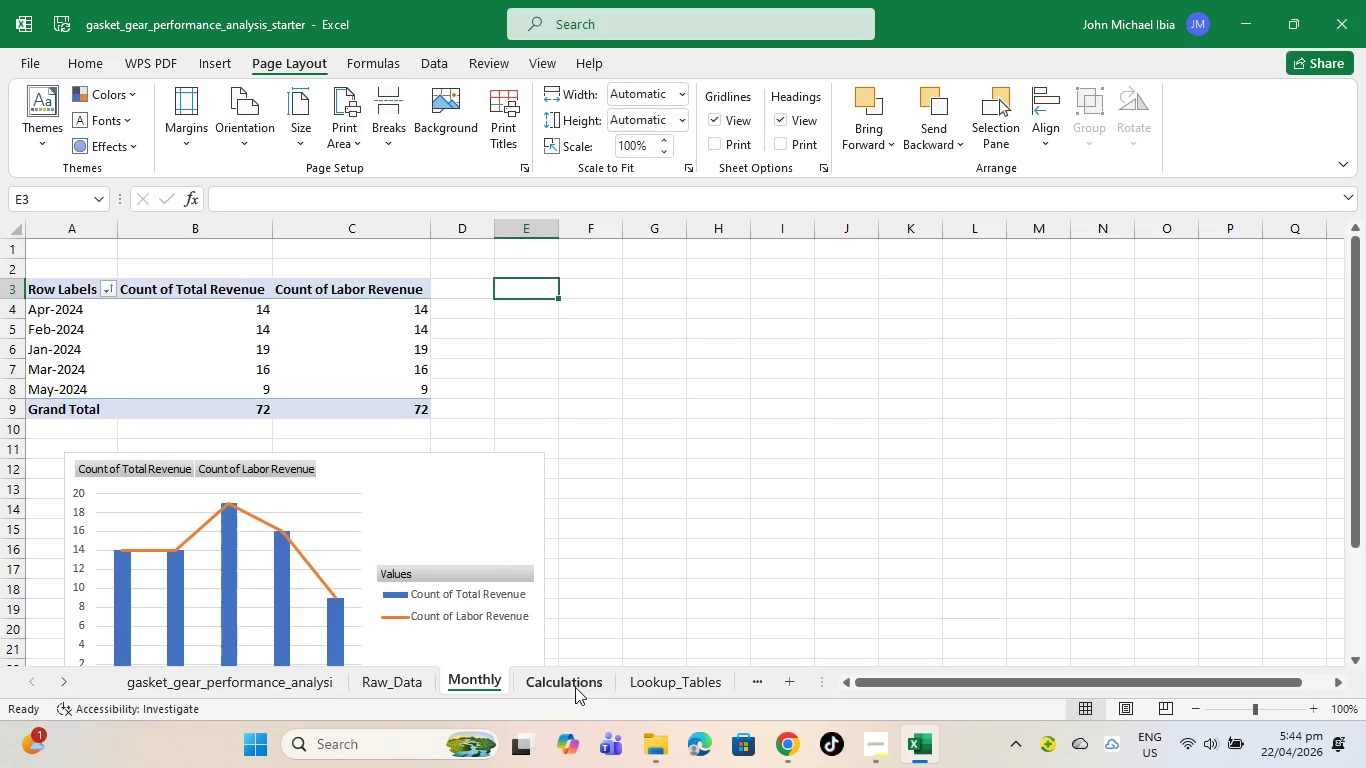 
scroll: coordinate [460, 570], scroll_direction: up, amount: 4.0
 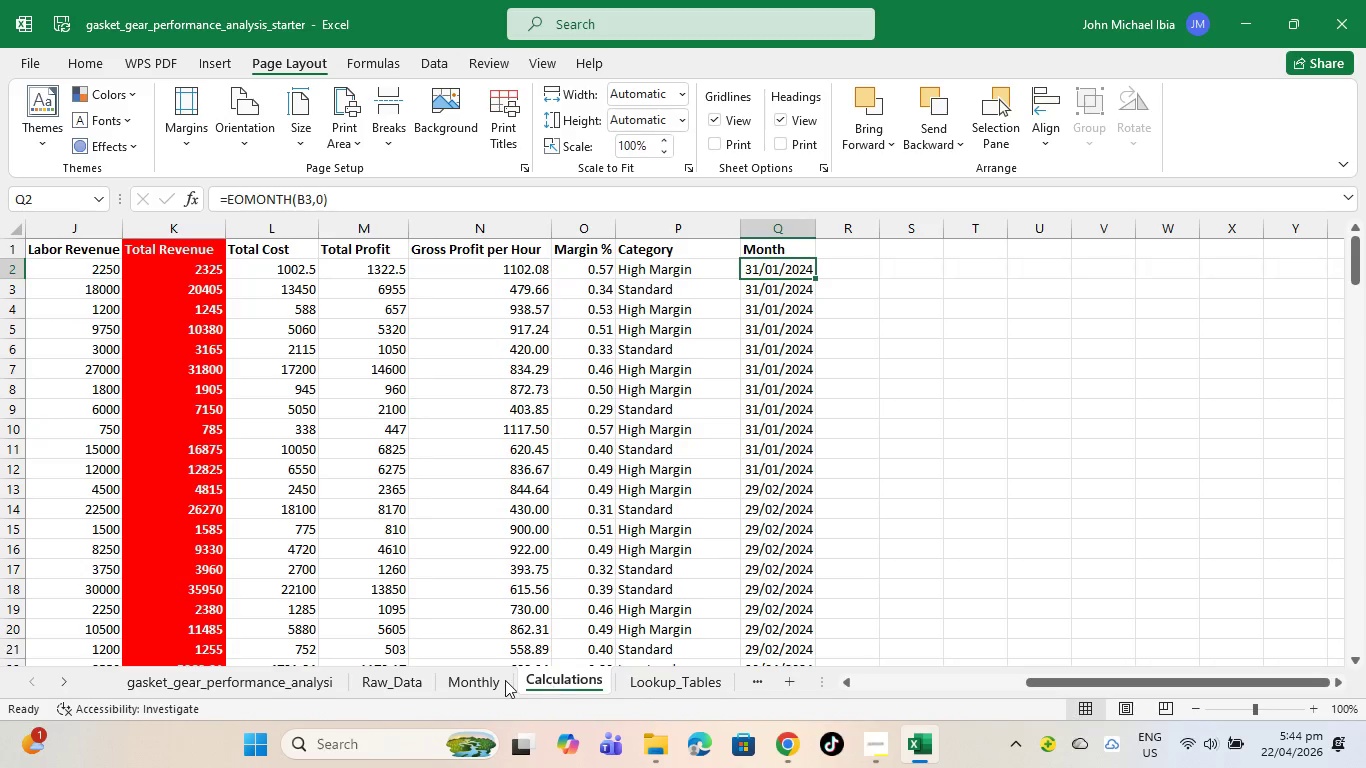 
double_click([500, 682])
 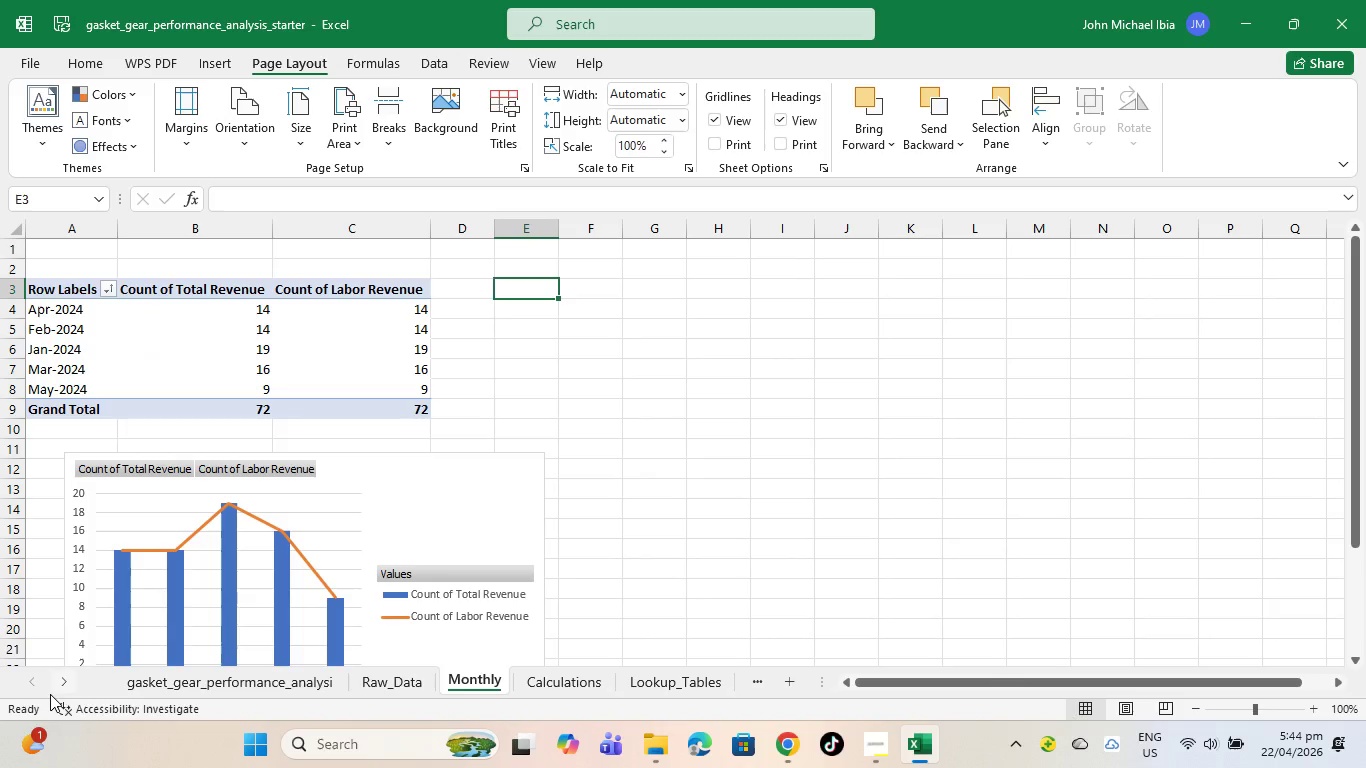 
double_click([57, 686])
 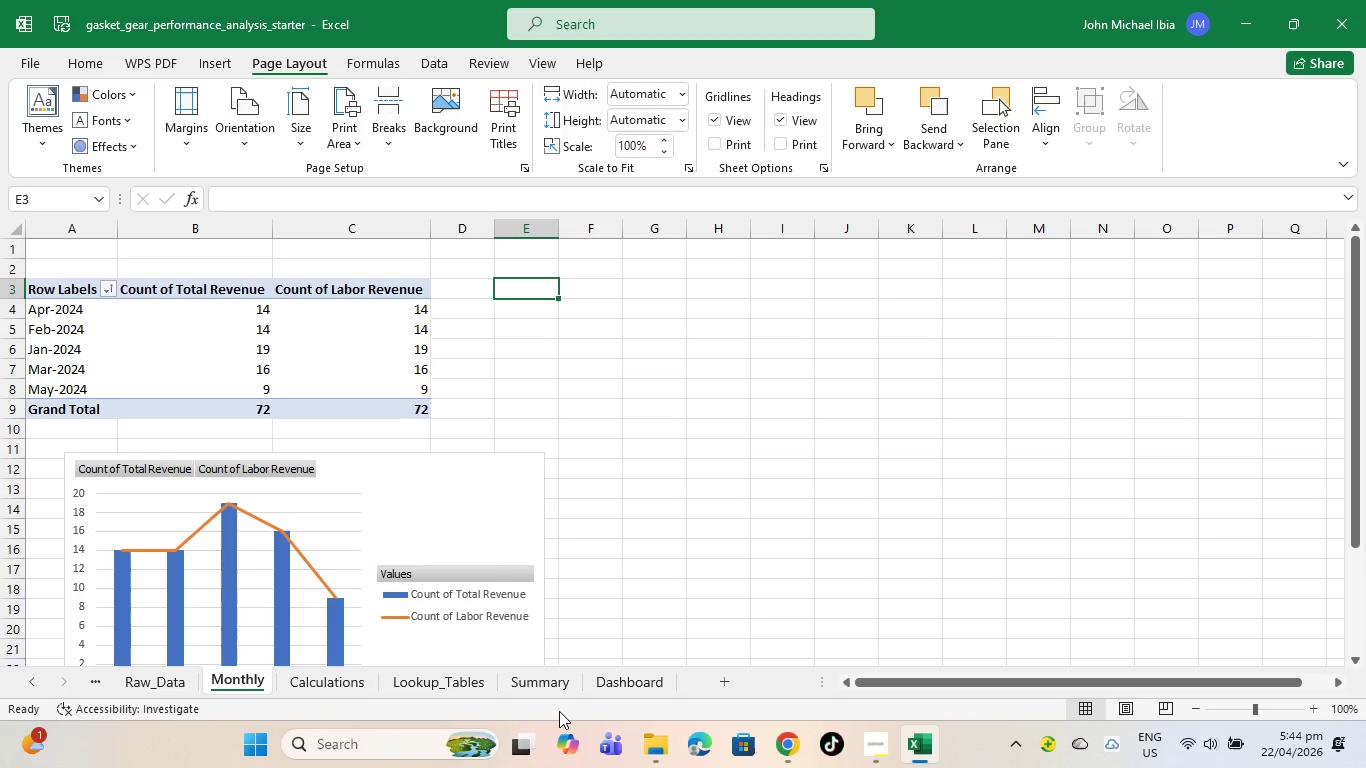 
left_click([542, 680])
 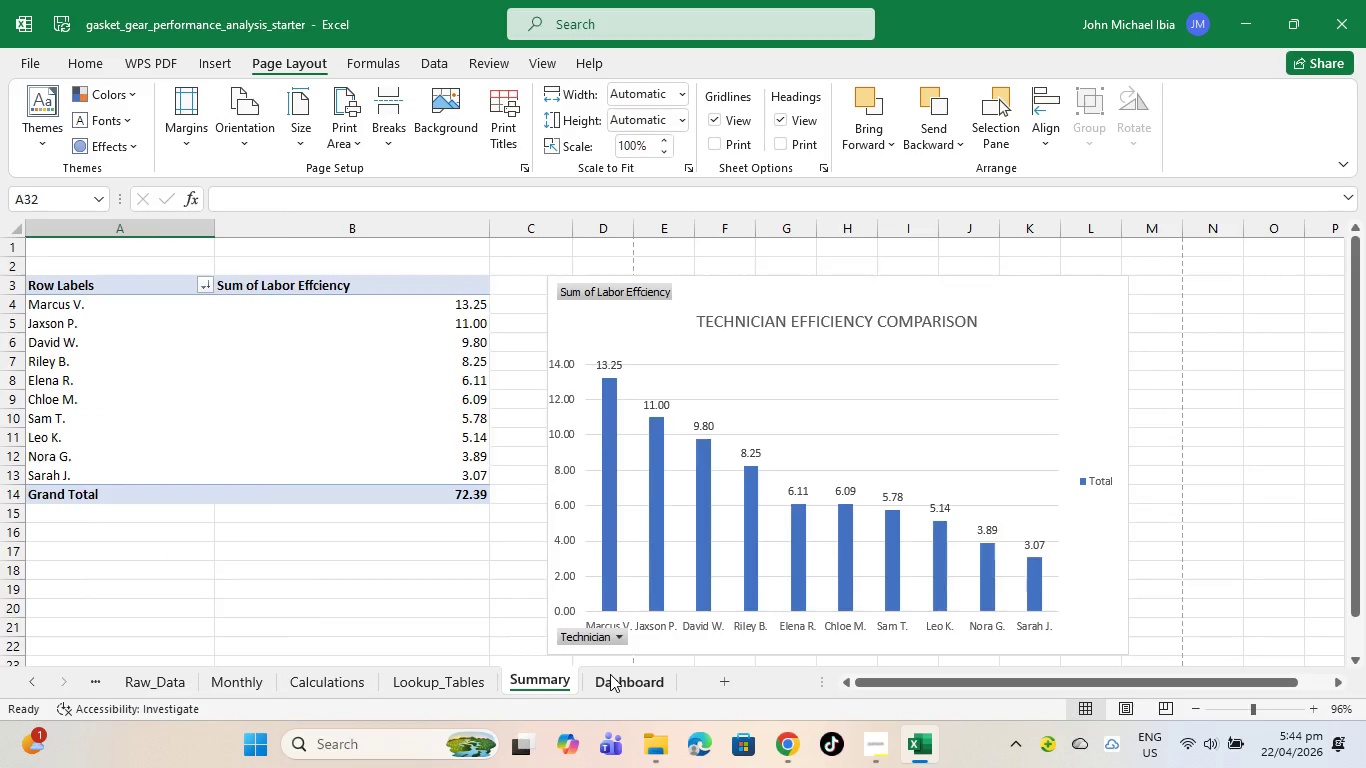 
left_click([610, 674])
 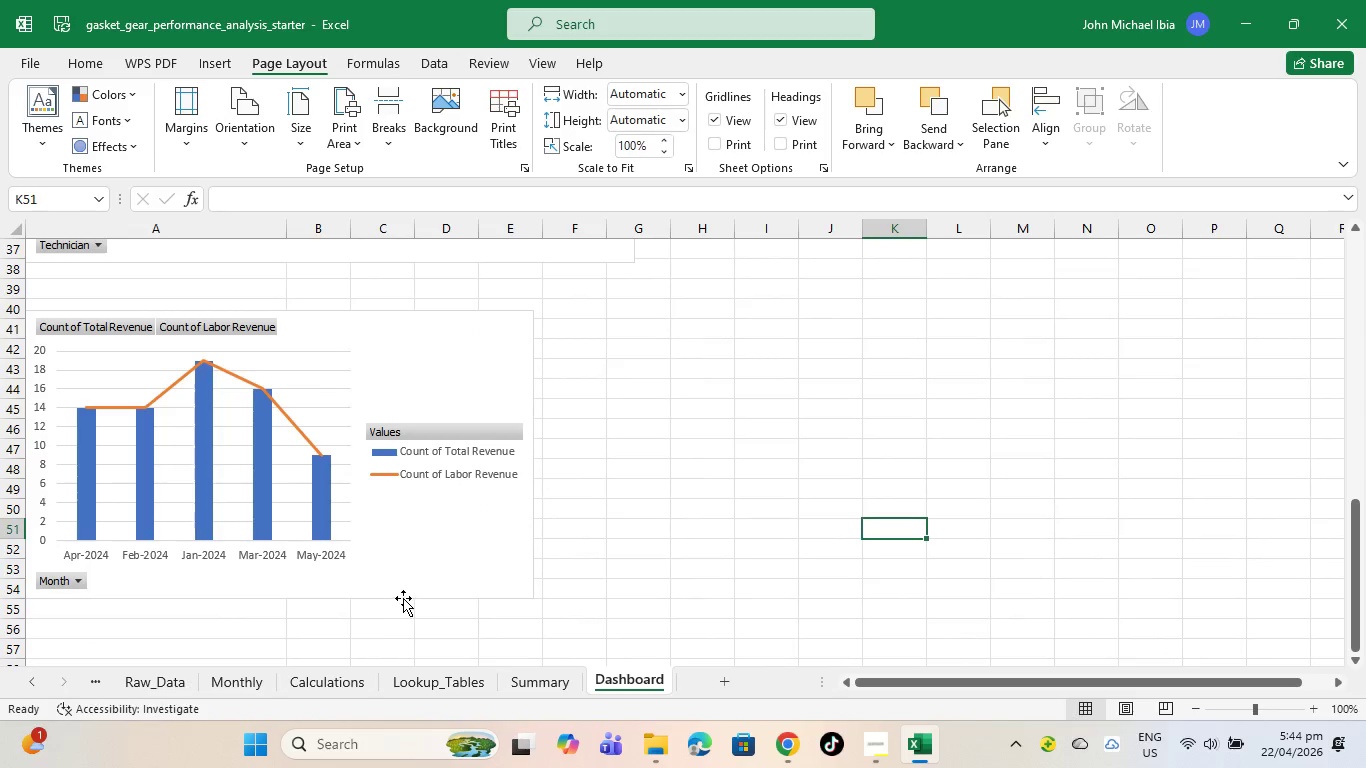 
scroll: coordinate [409, 595], scroll_direction: up, amount: 2.0
 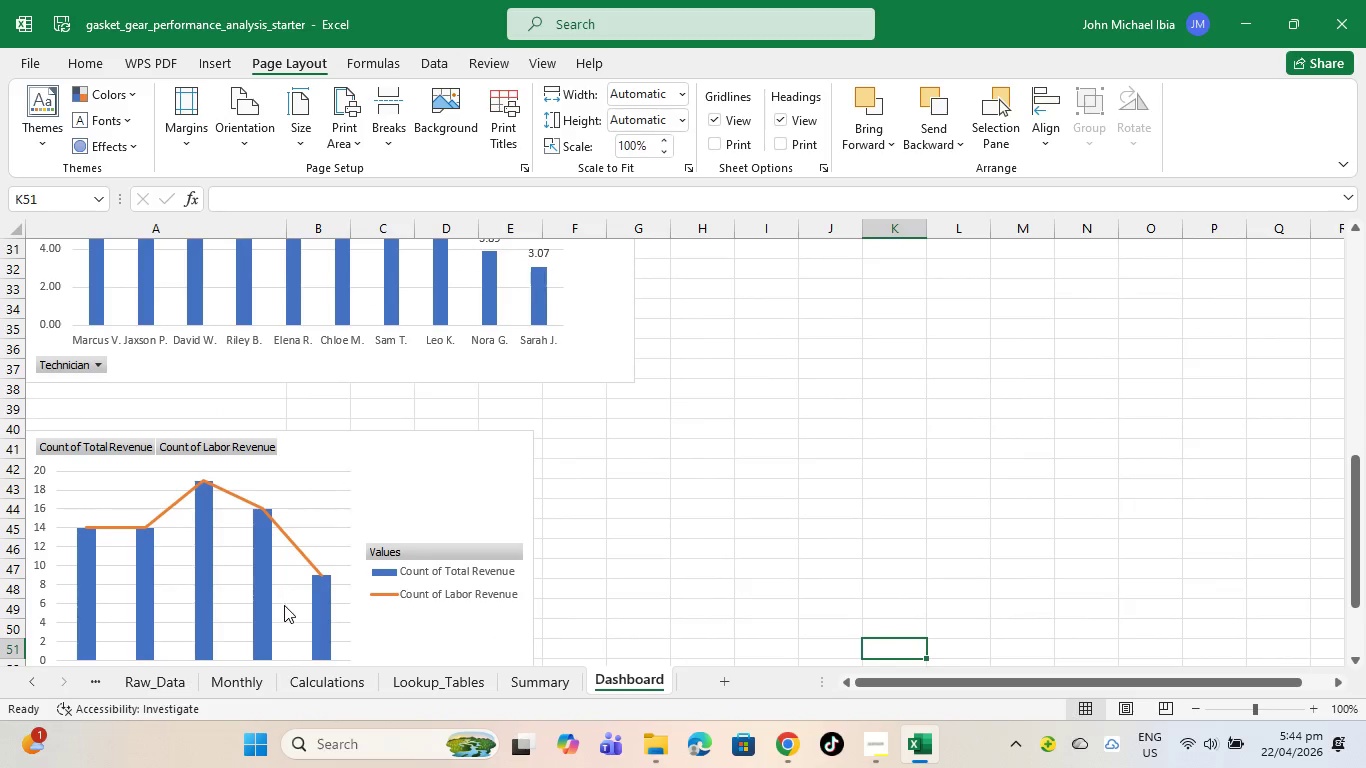 
scroll: coordinate [285, 605], scroll_direction: down, amount: 2.0
 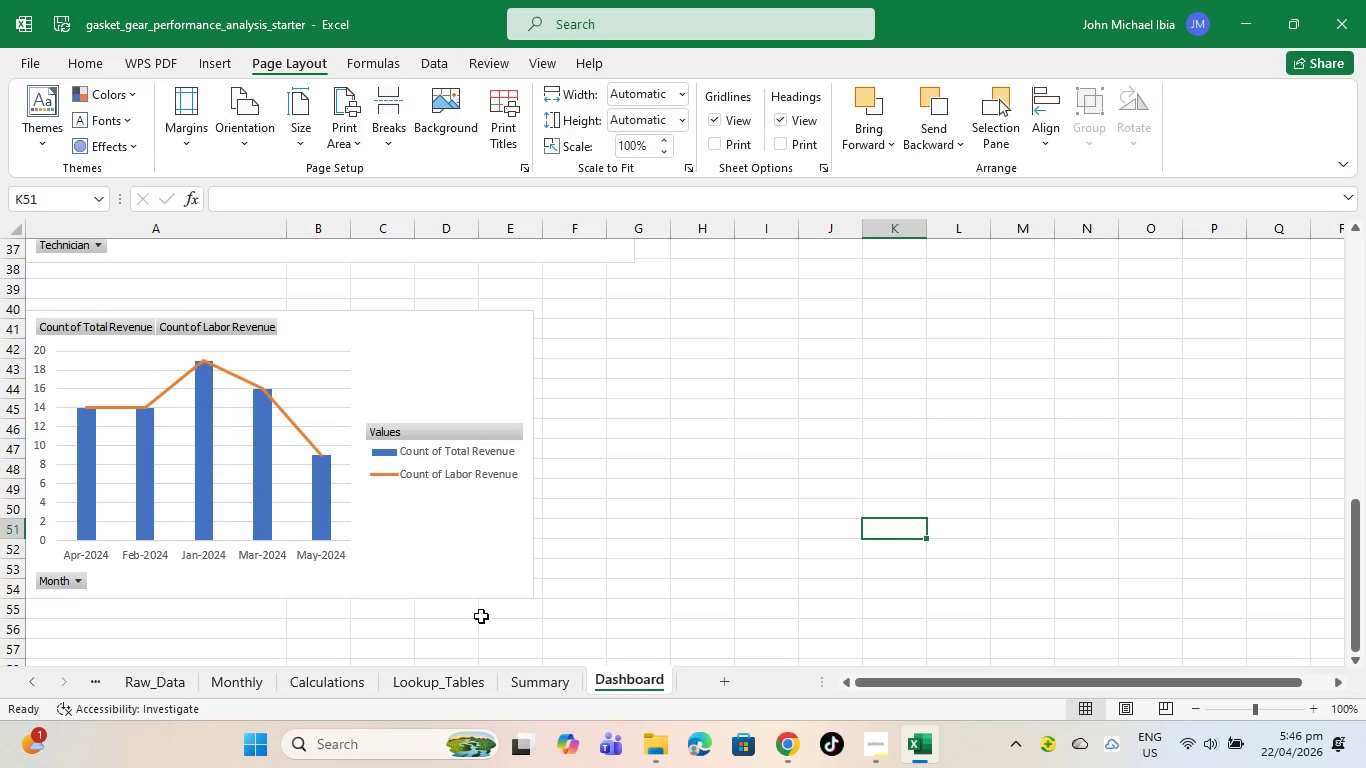 
wait(67.87)
 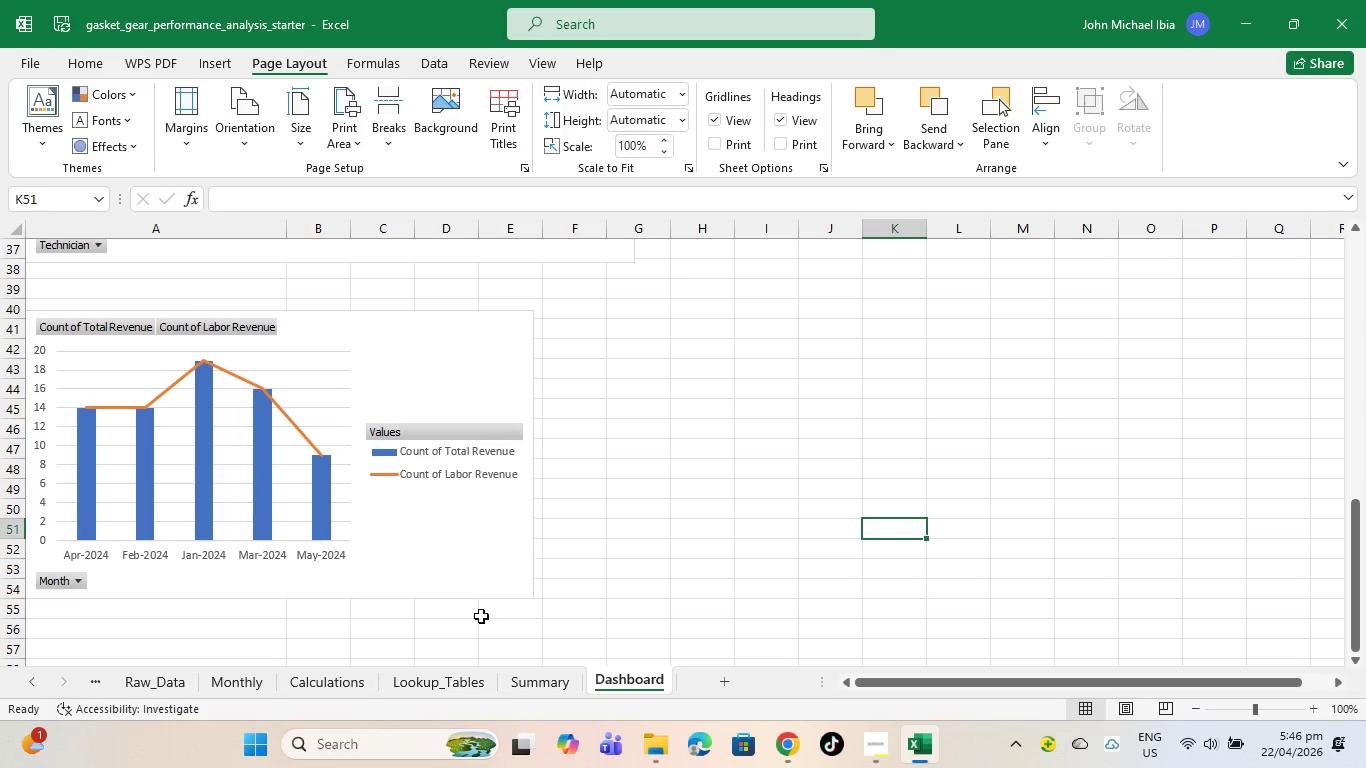 
left_click([301, 680])
 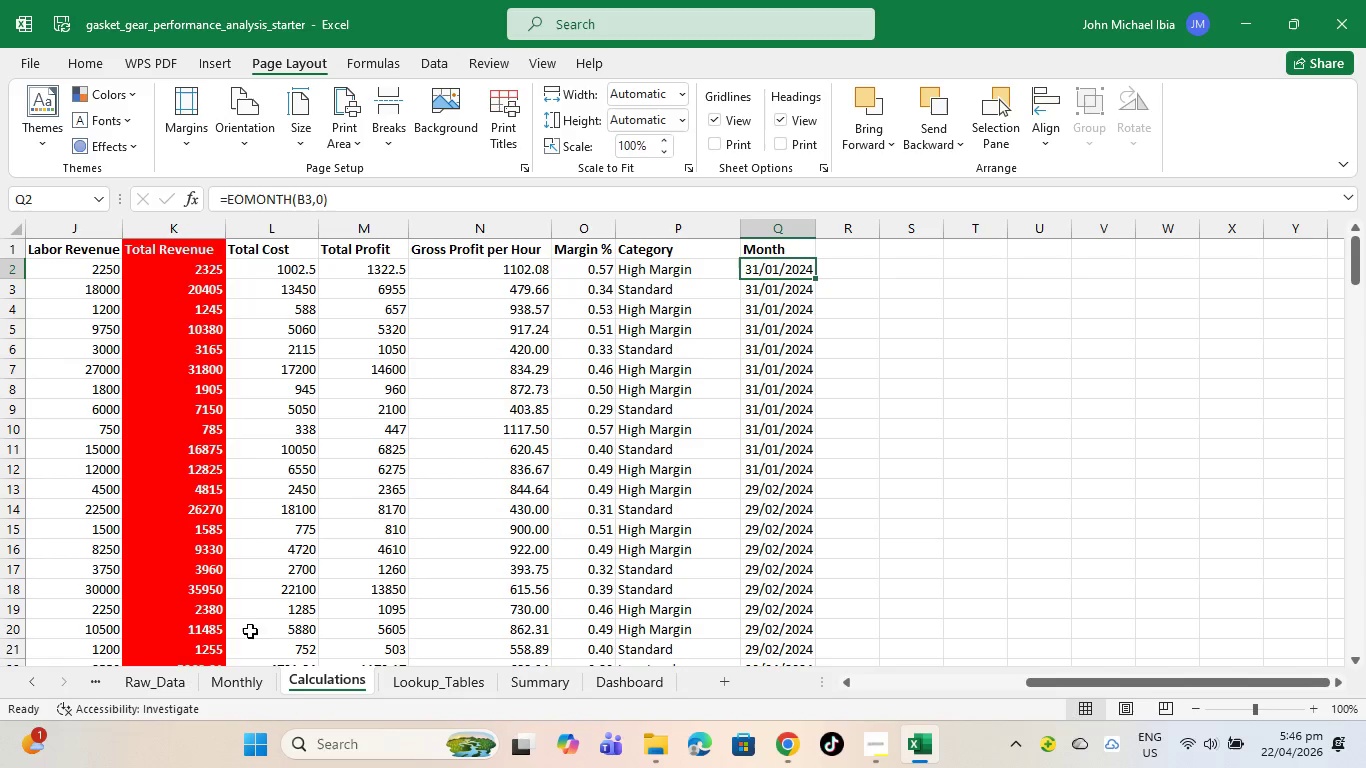 
left_click([340, 516])
 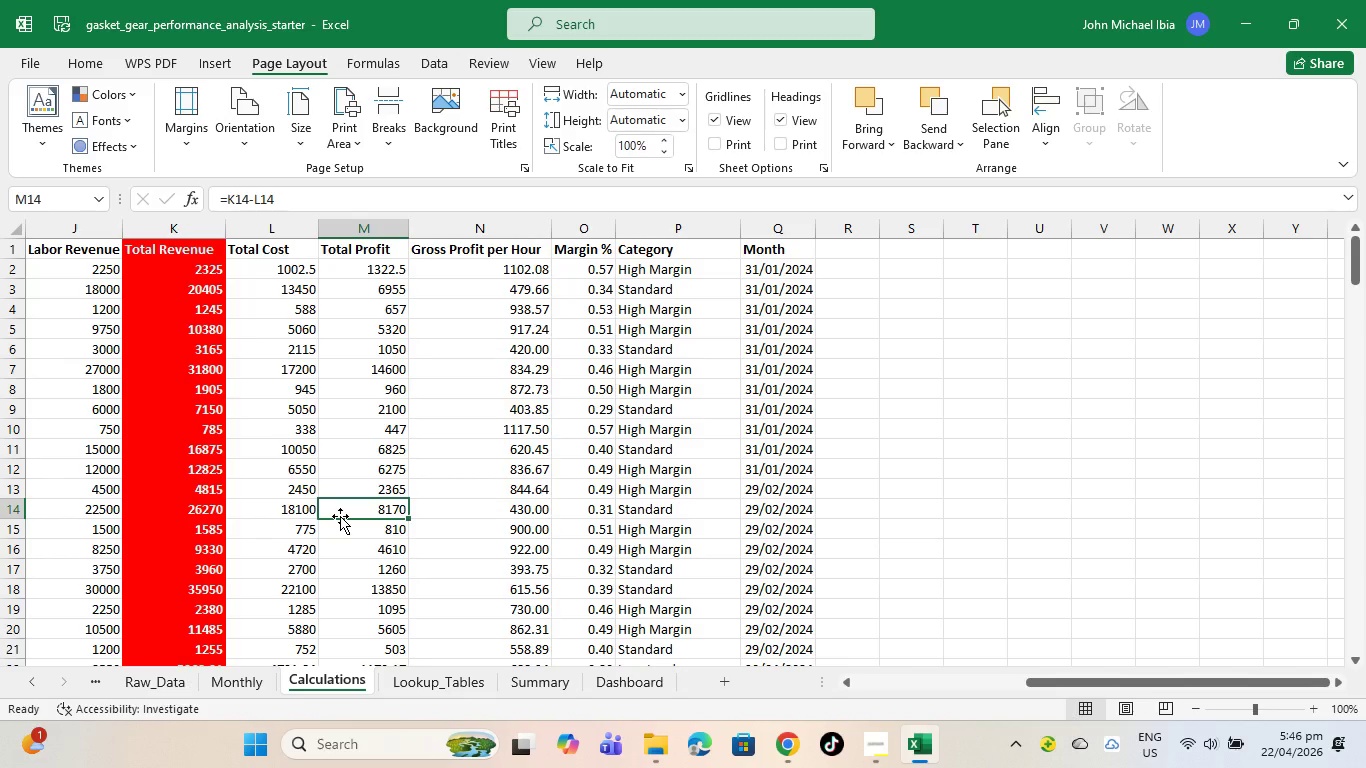 
scroll: coordinate [254, 611], scroll_direction: up, amount: 7.0
 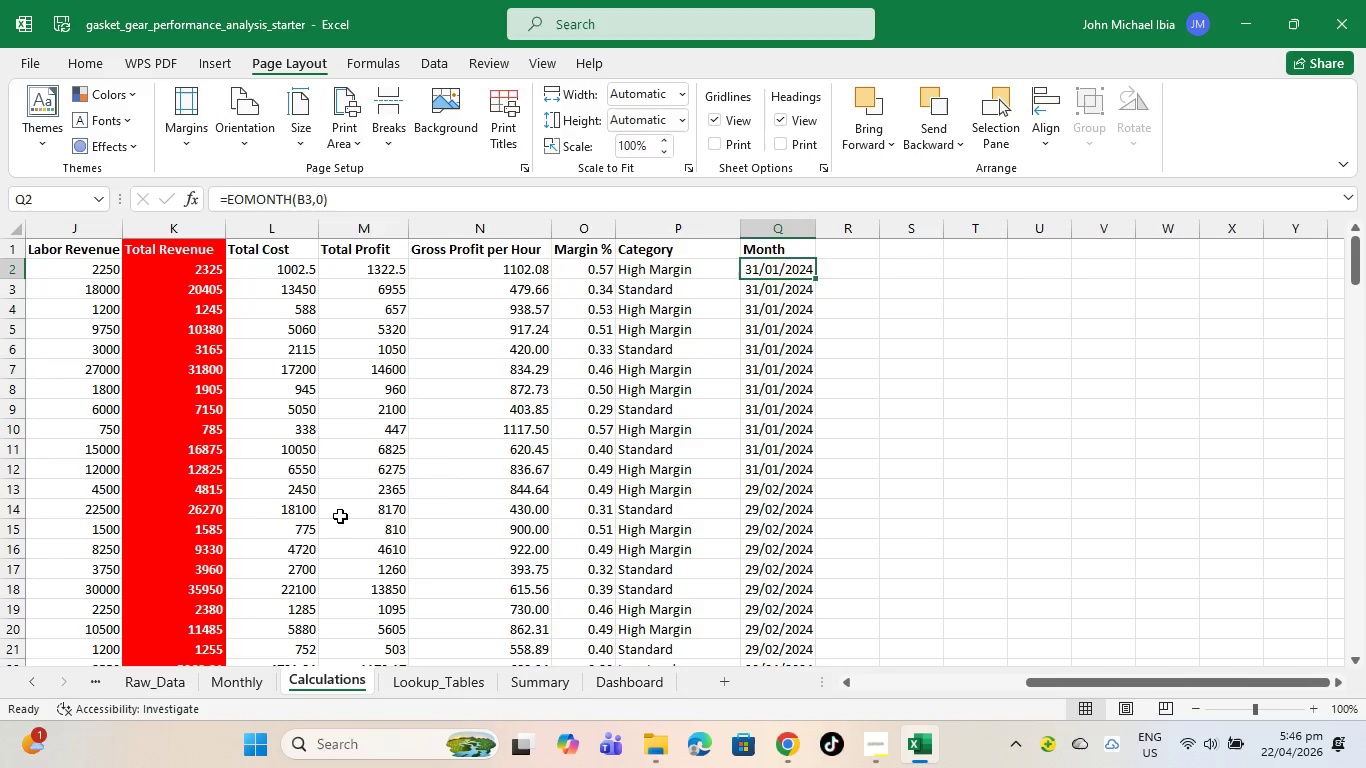 
key(Control+A)
 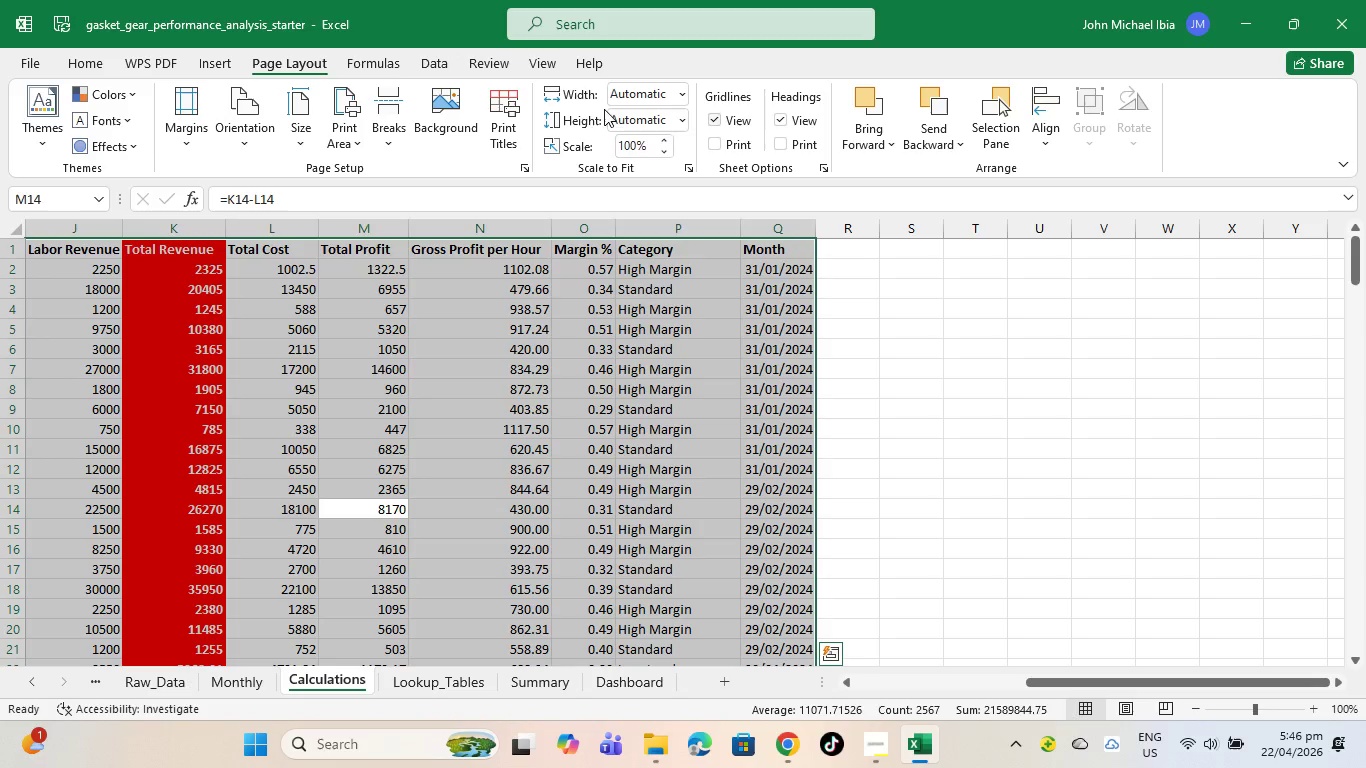 
left_click([210, 57])
 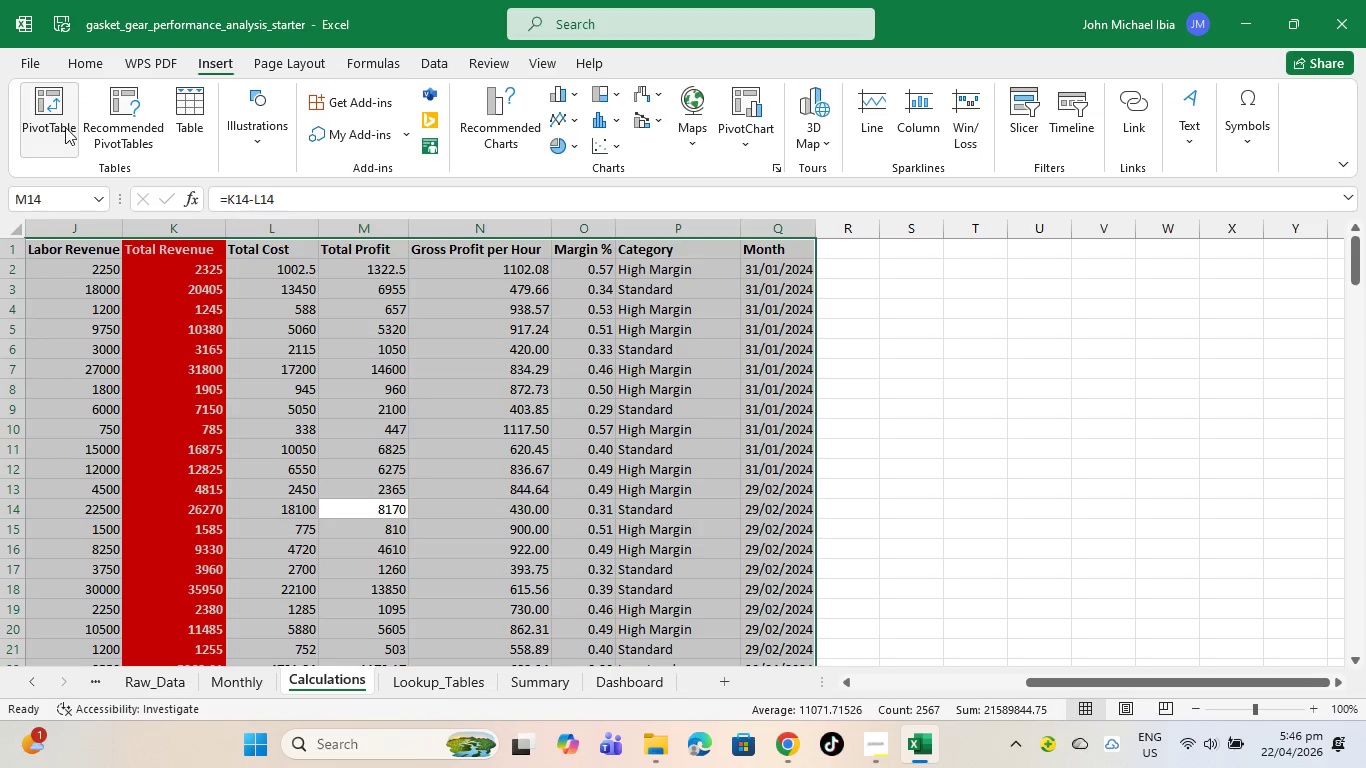 
left_click([65, 127])
 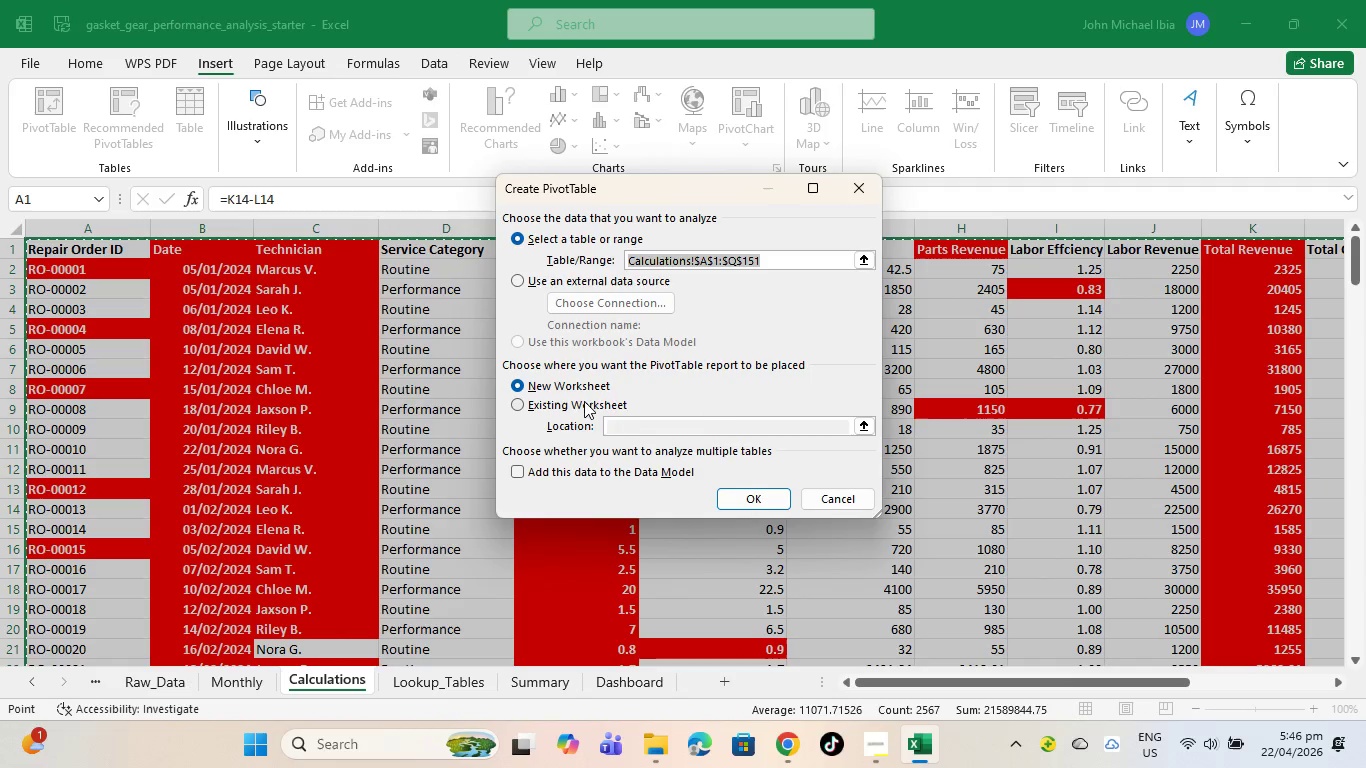 
left_click([743, 496])
 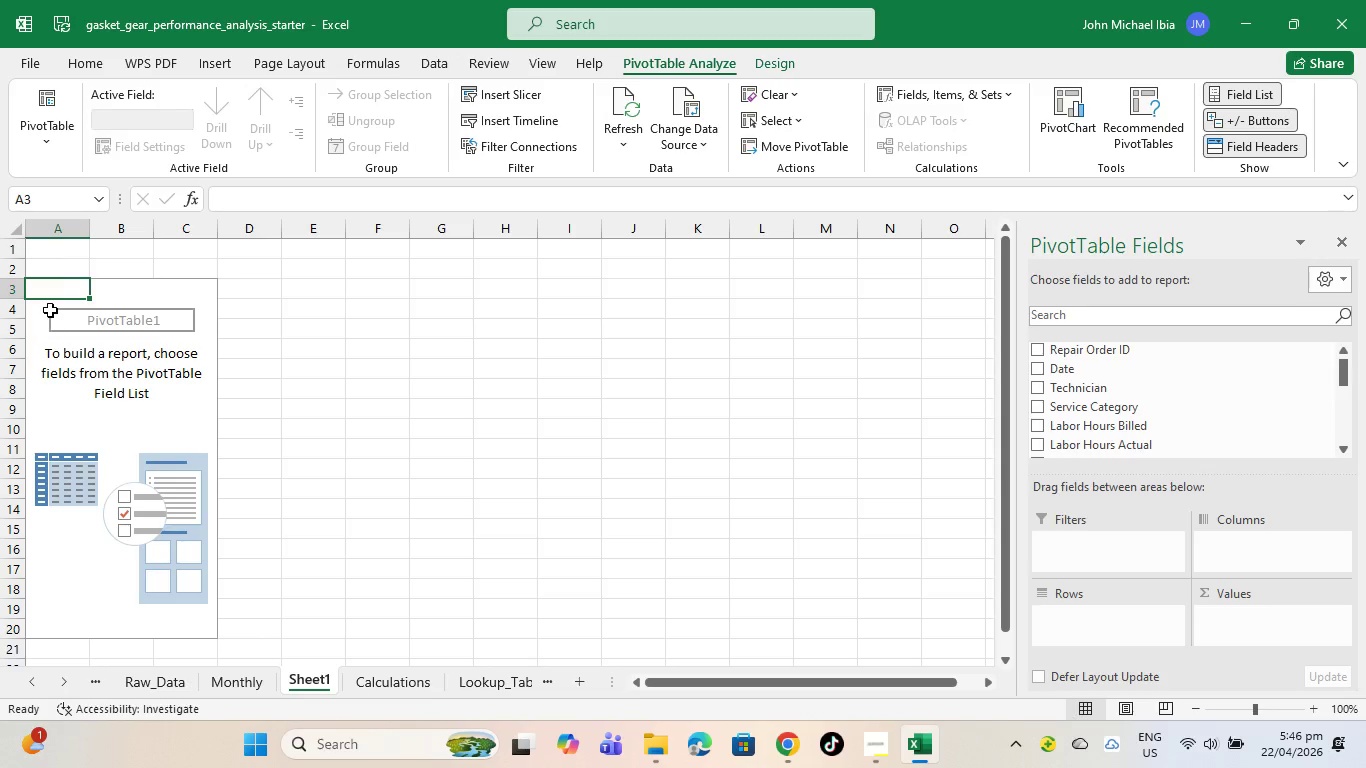 
left_click([143, 304])
 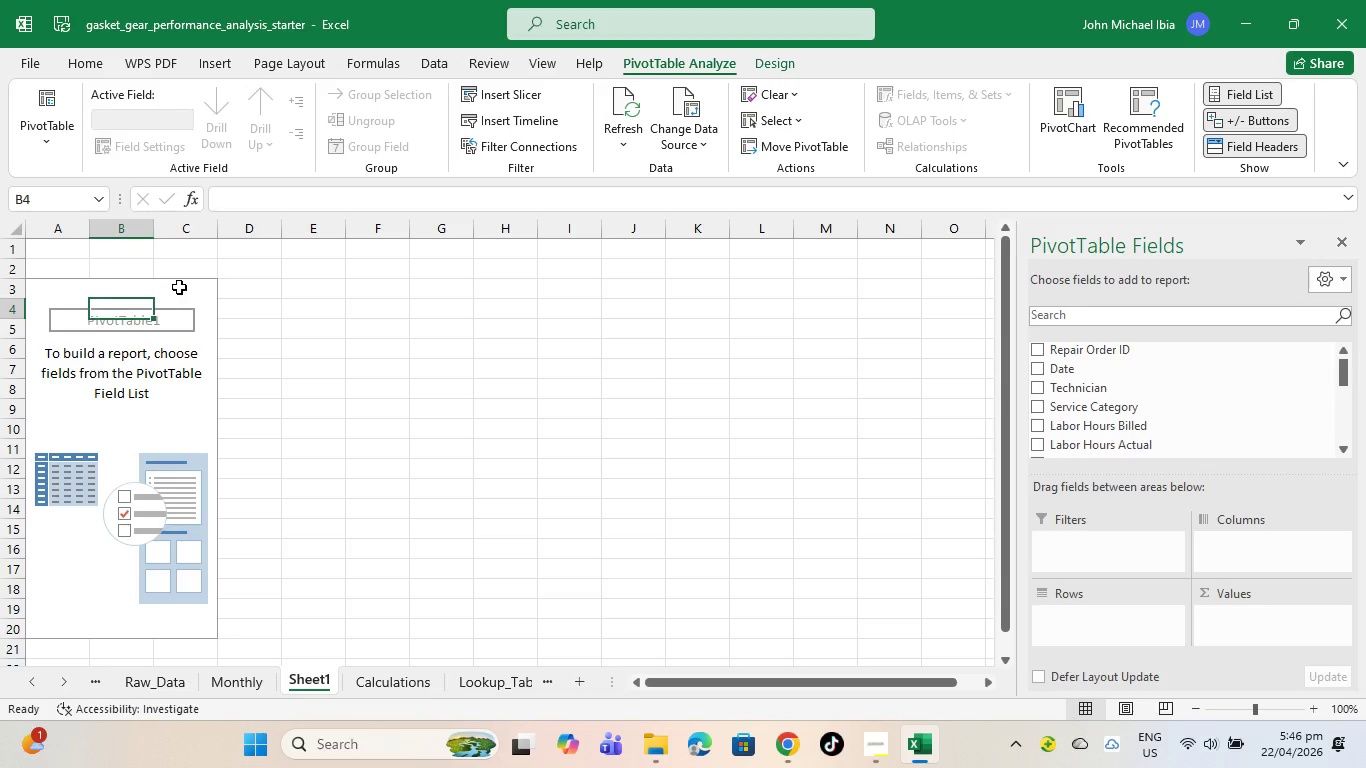 
left_click([179, 287])
 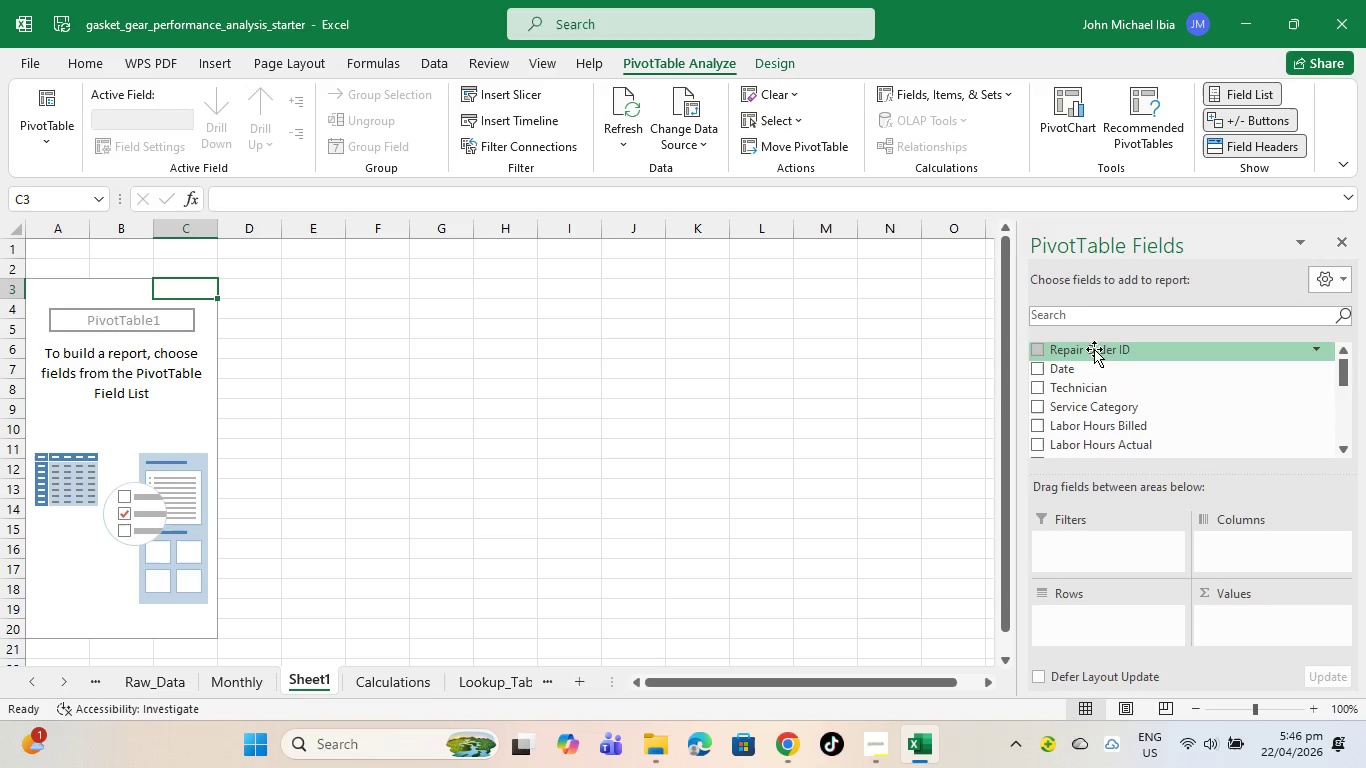 
left_click([1038, 390])
 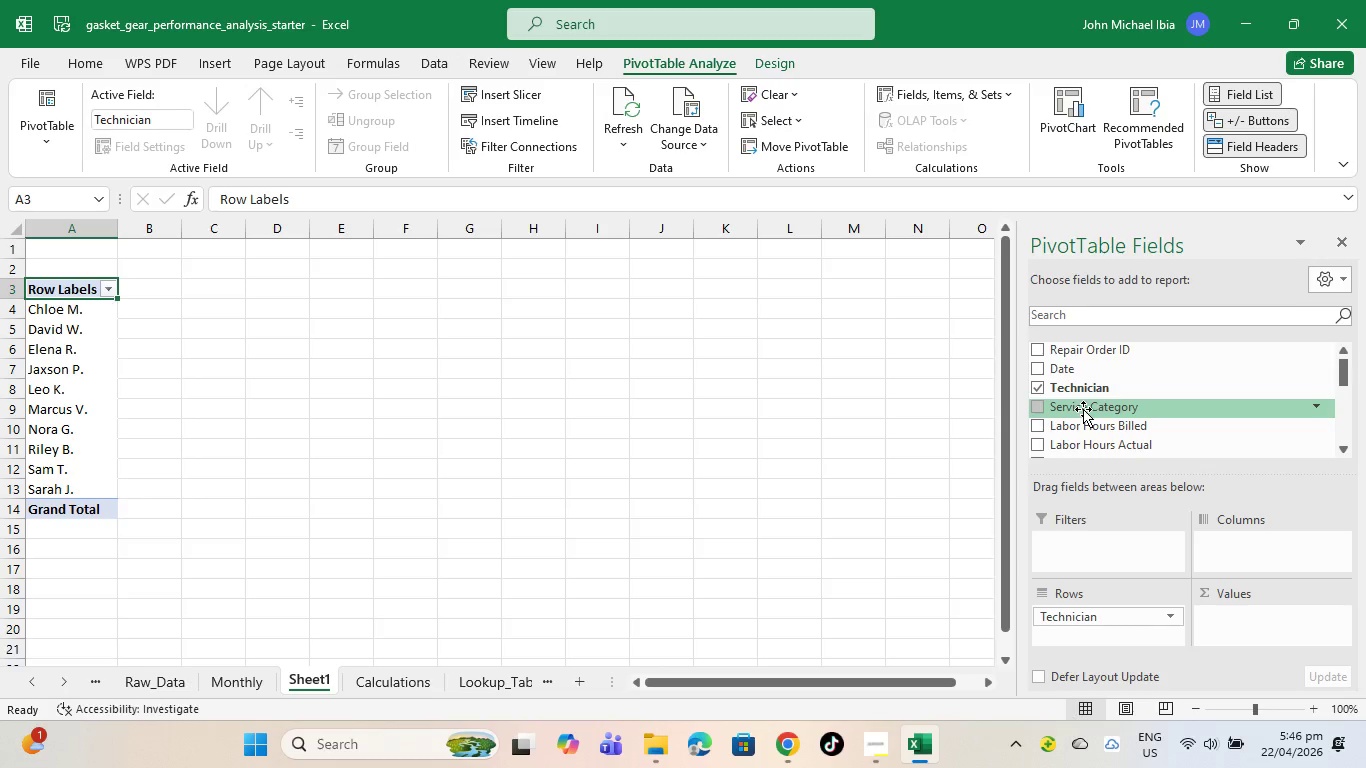 
wait(6.52)
 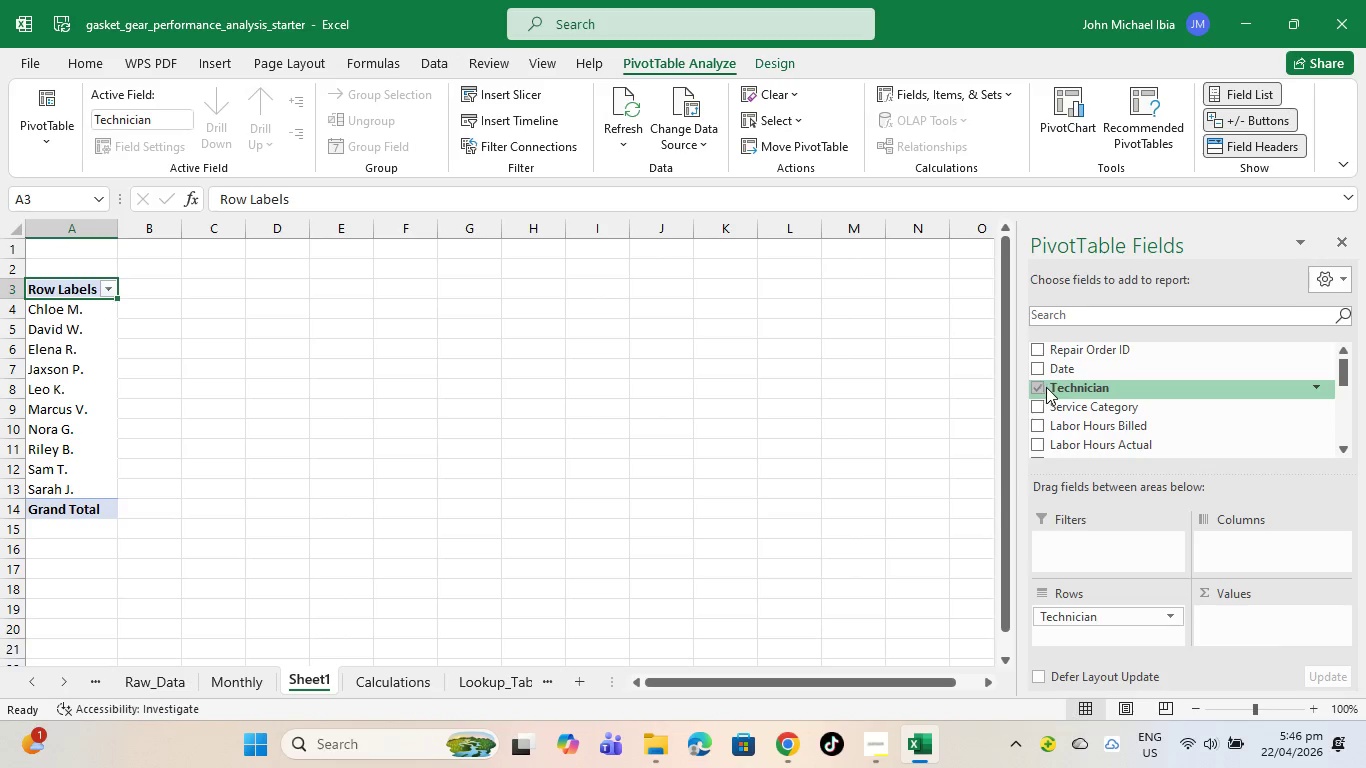 
scroll: coordinate [1044, 417], scroll_direction: down, amount: 7.0
 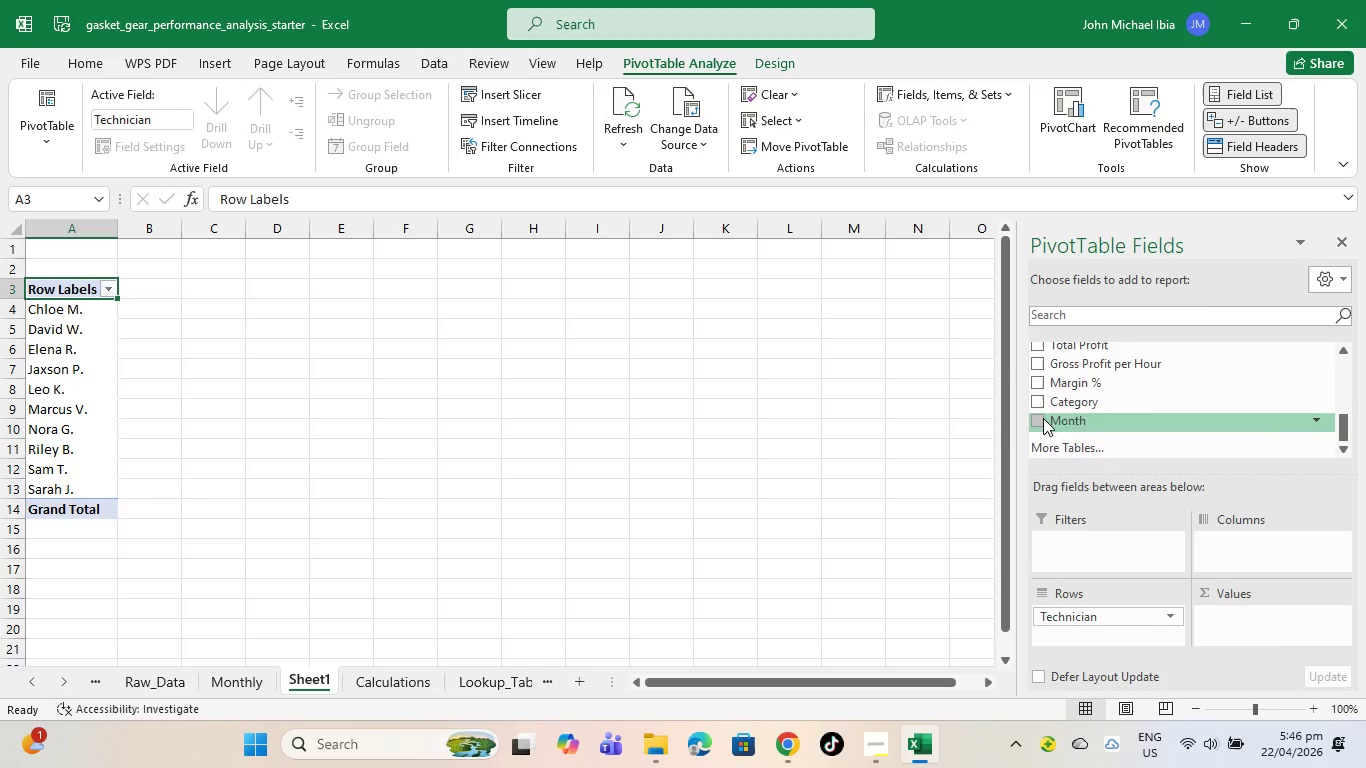 
scroll: coordinate [1043, 418], scroll_direction: up, amount: 1.0
 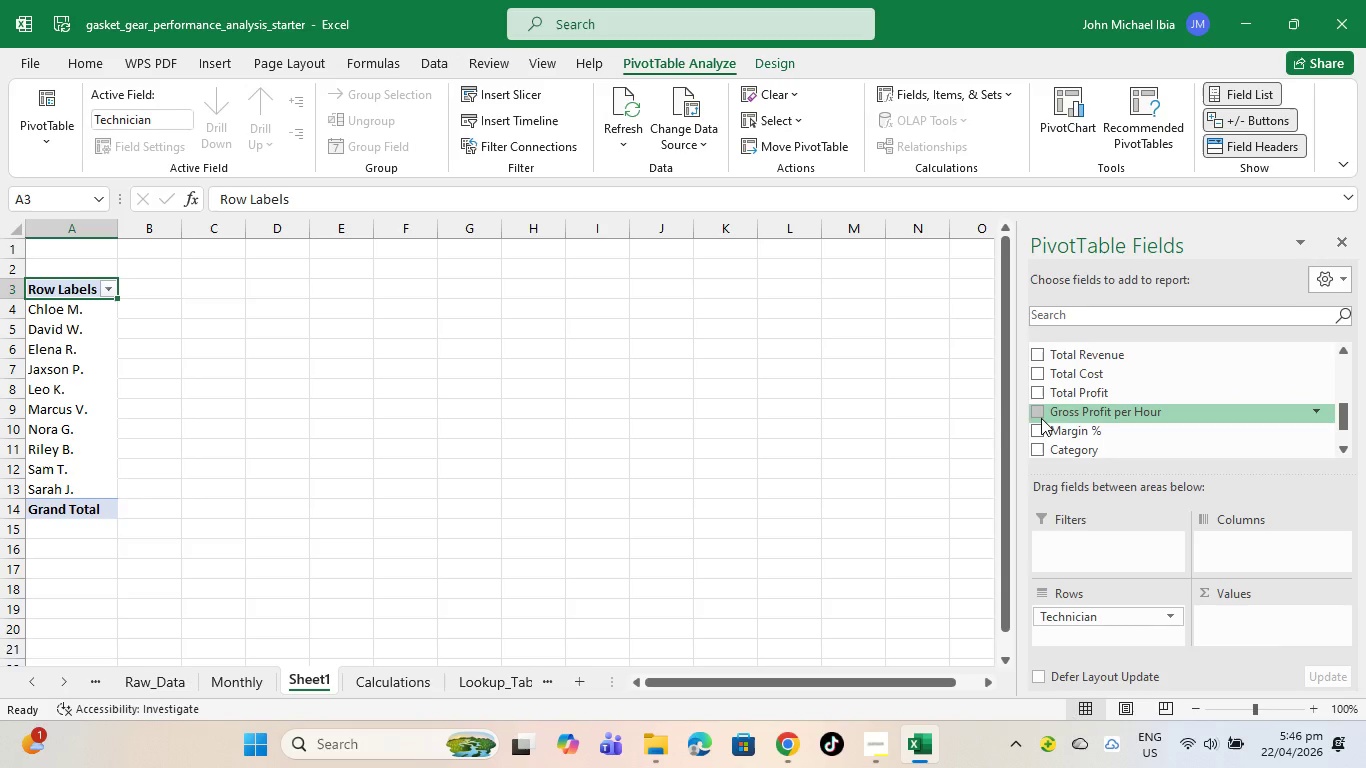 
left_click([1041, 418])
 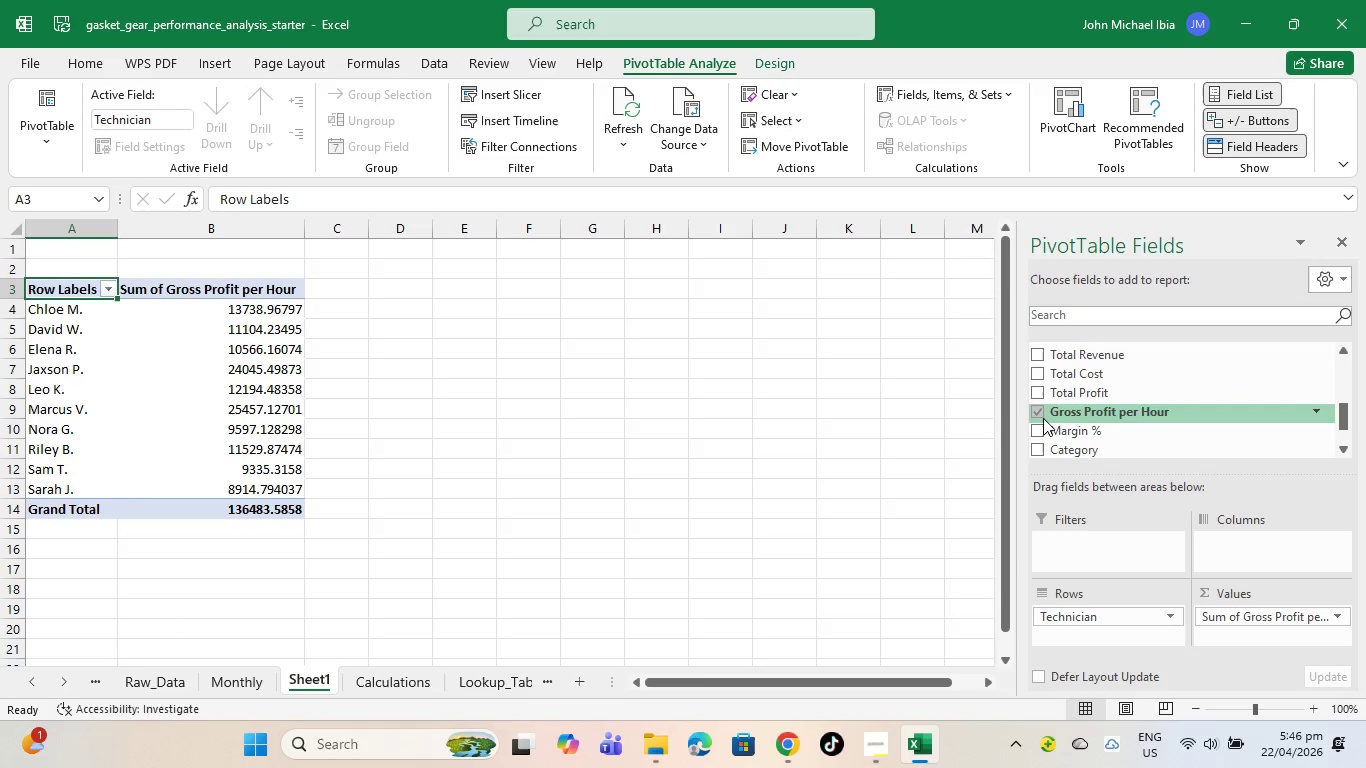 
scroll: coordinate [1044, 418], scroll_direction: up, amount: 3.0
 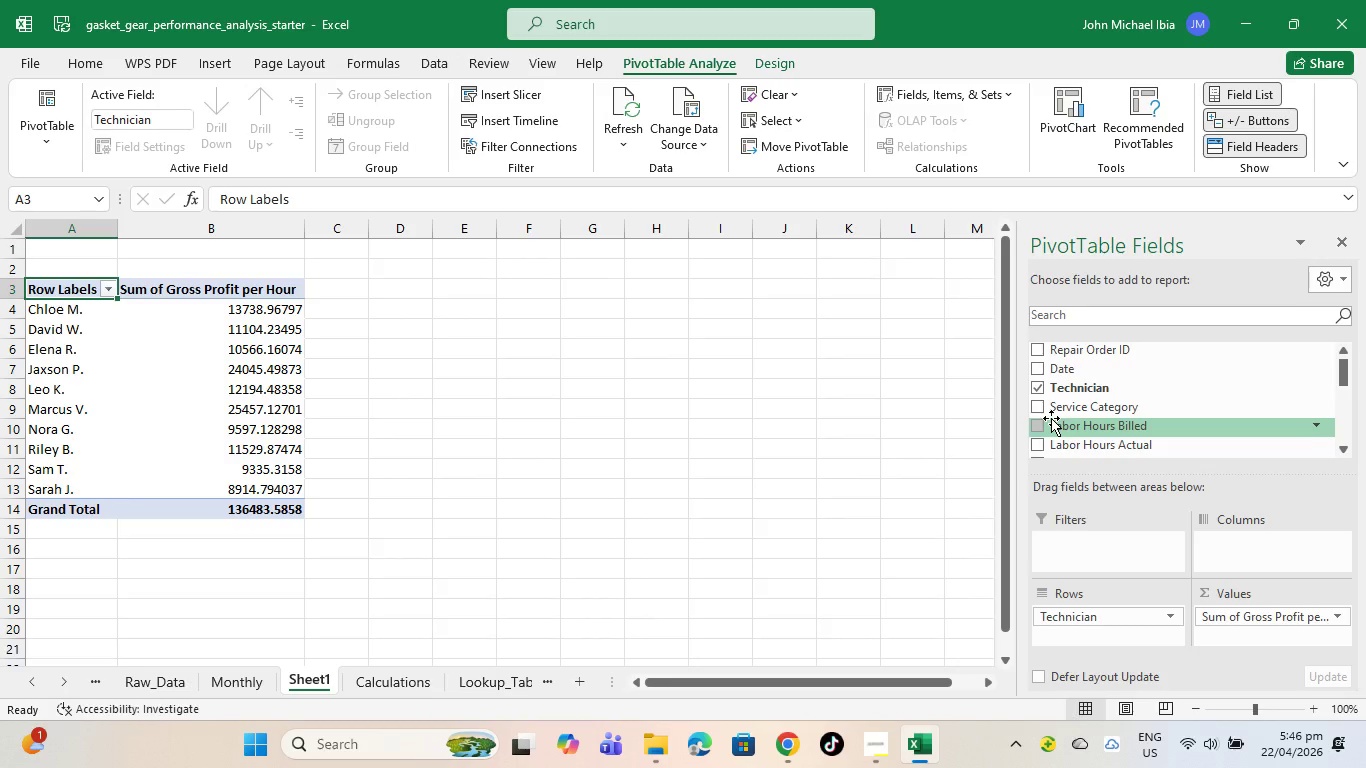 
scroll: coordinate [1044, 386], scroll_direction: down, amount: 5.0
 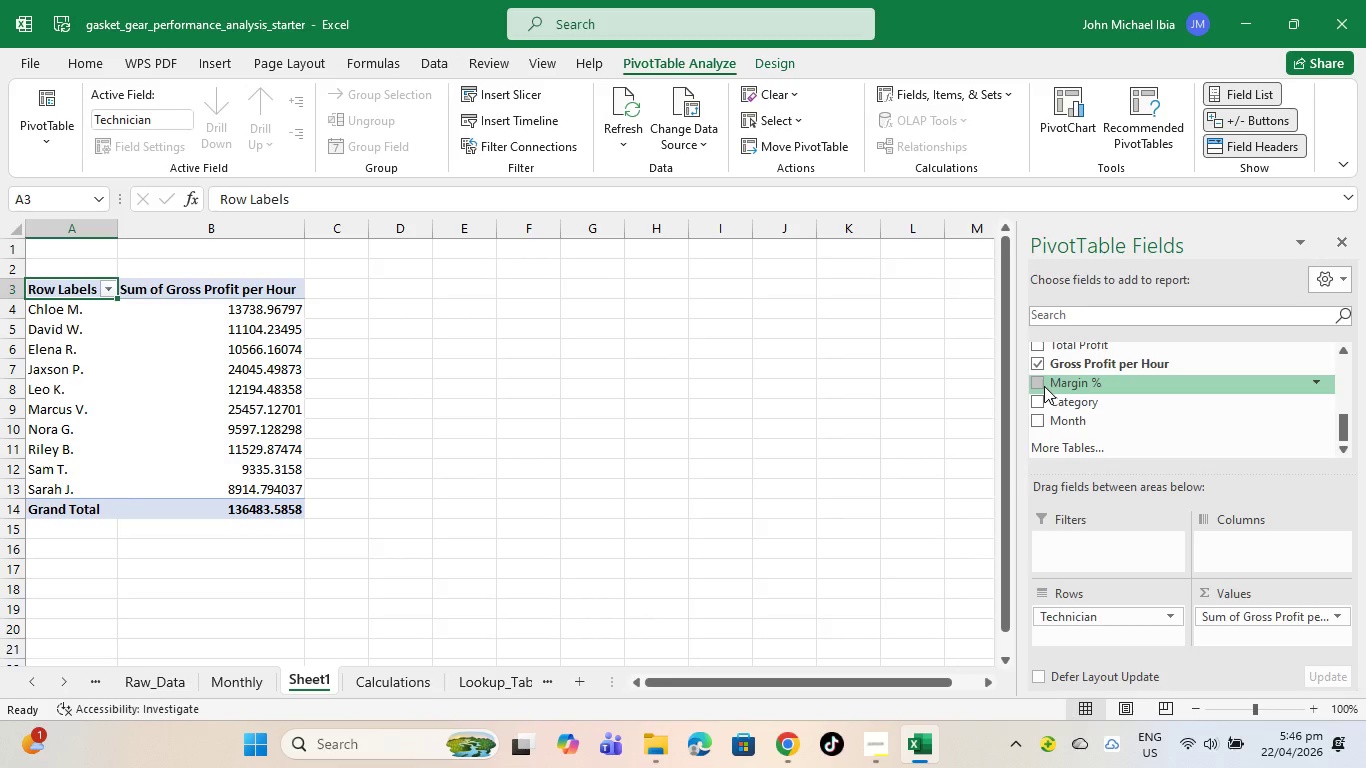 
scroll: coordinate [1044, 386], scroll_direction: up, amount: 1.0
 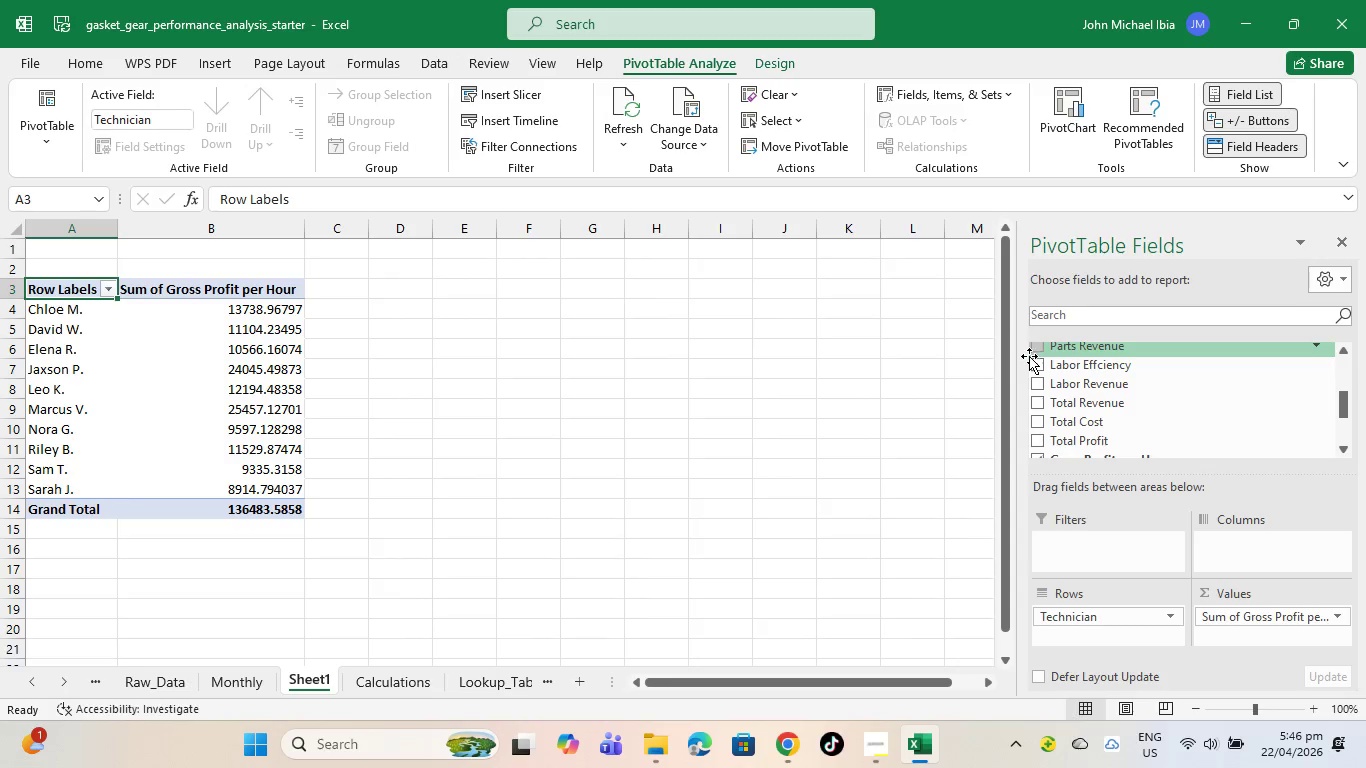 
left_click([1032, 363])
 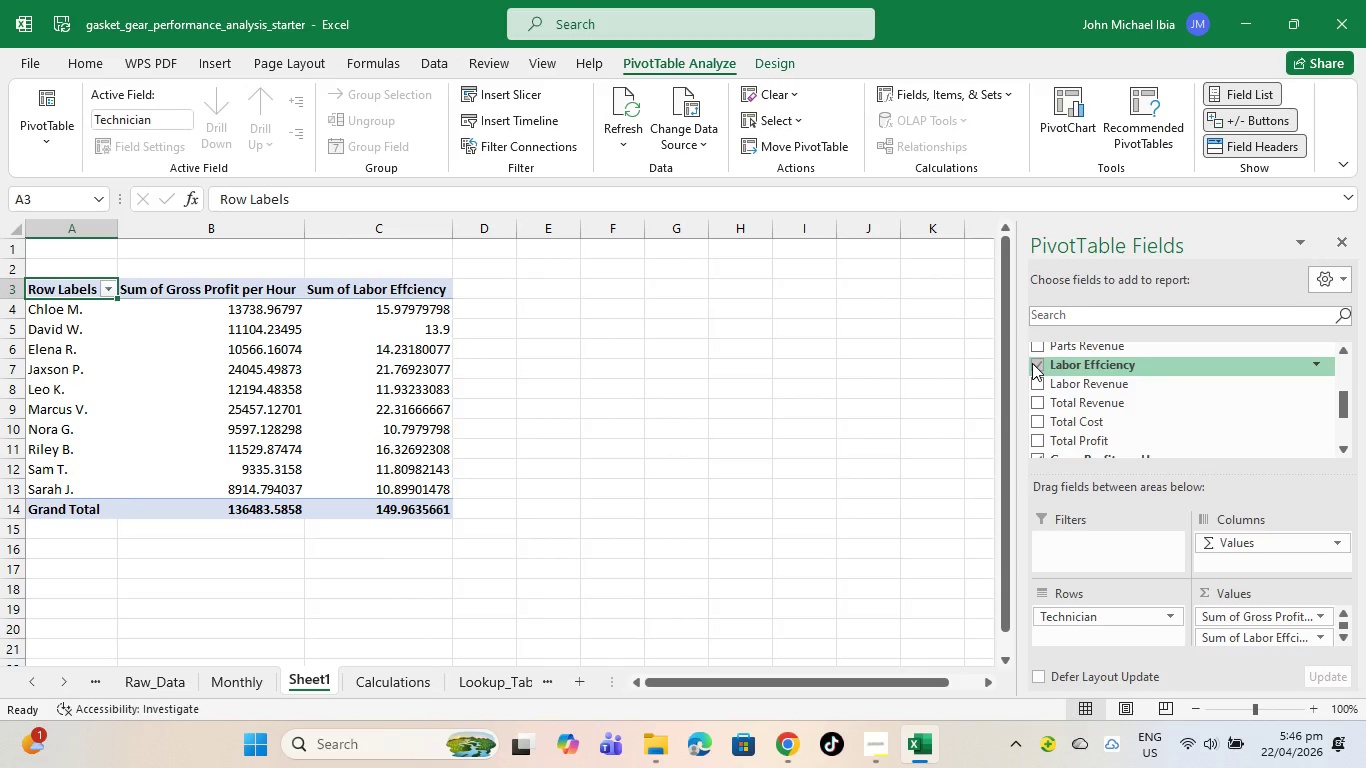 
scroll: coordinate [1034, 363], scroll_direction: down, amount: 2.0
 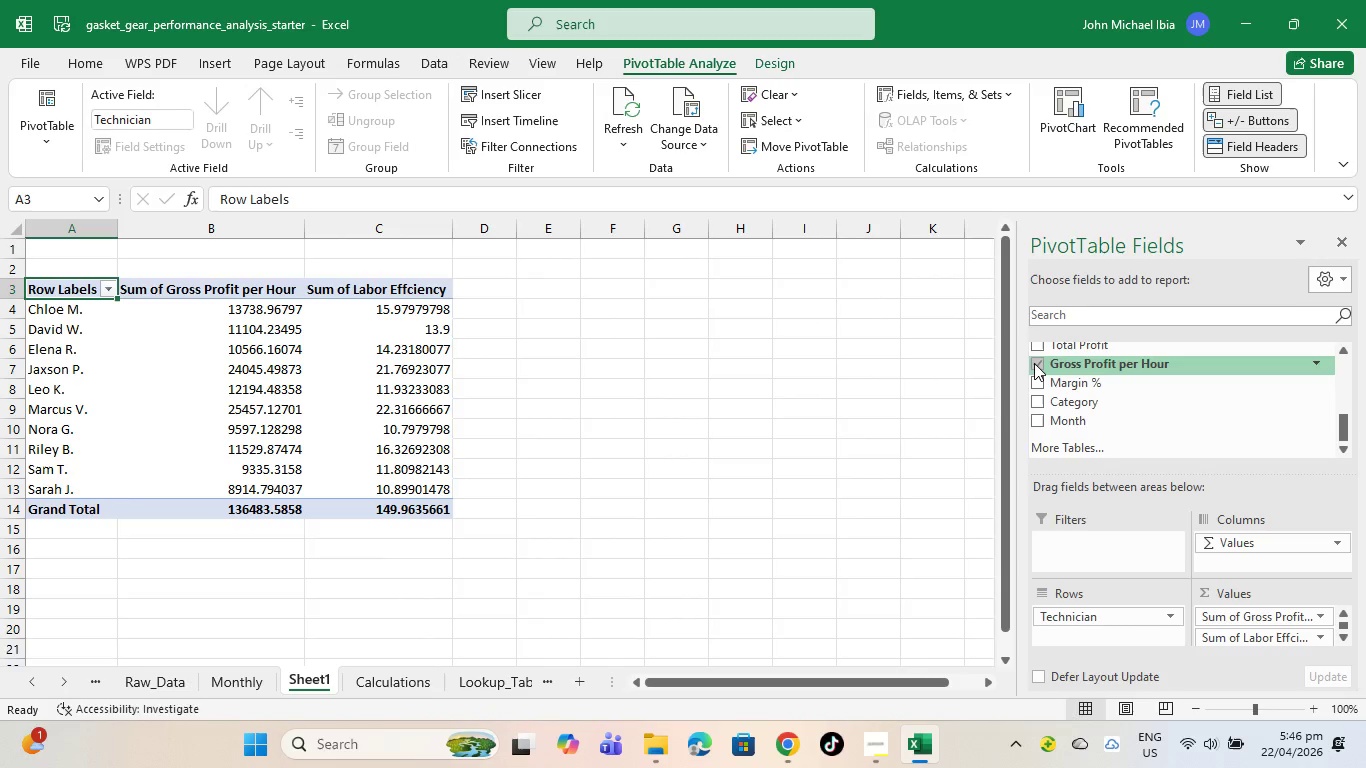 
left_click([1034, 363])
 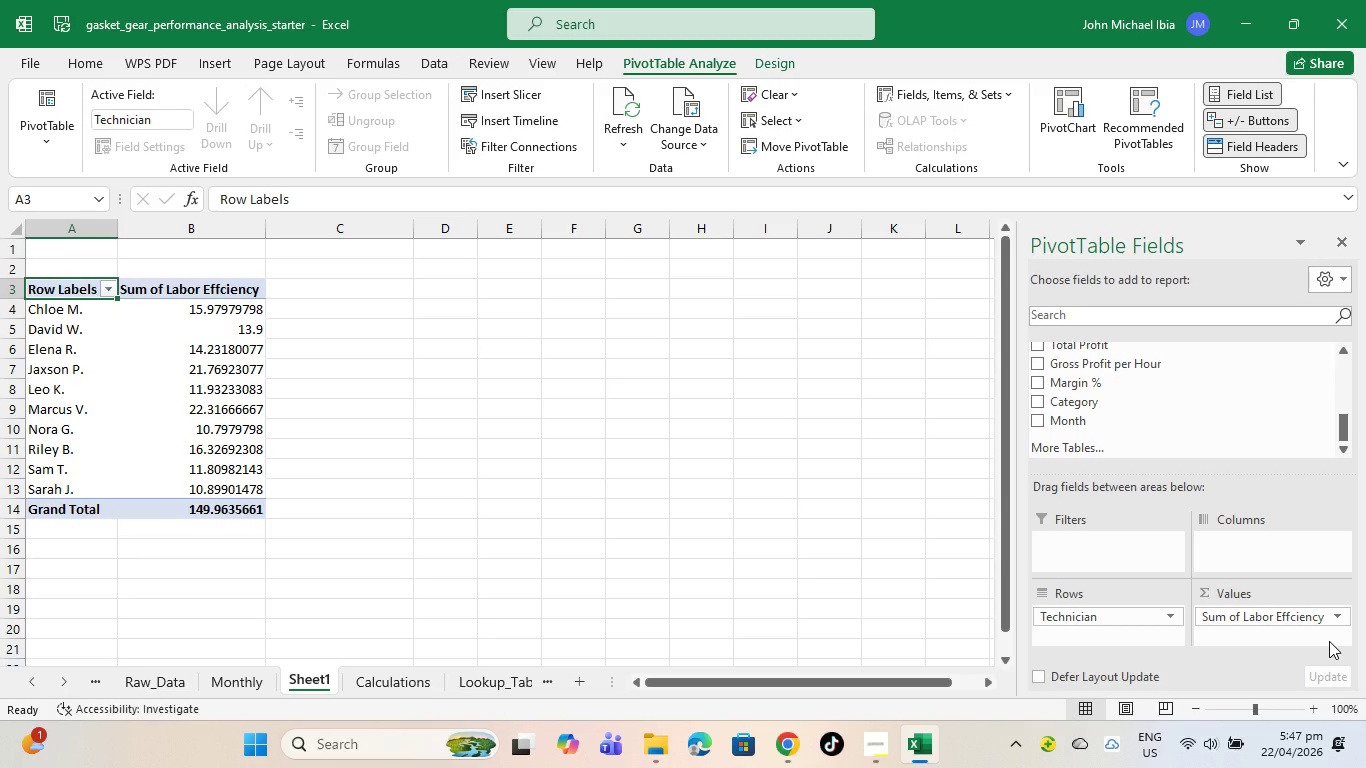 
wait(20.83)
 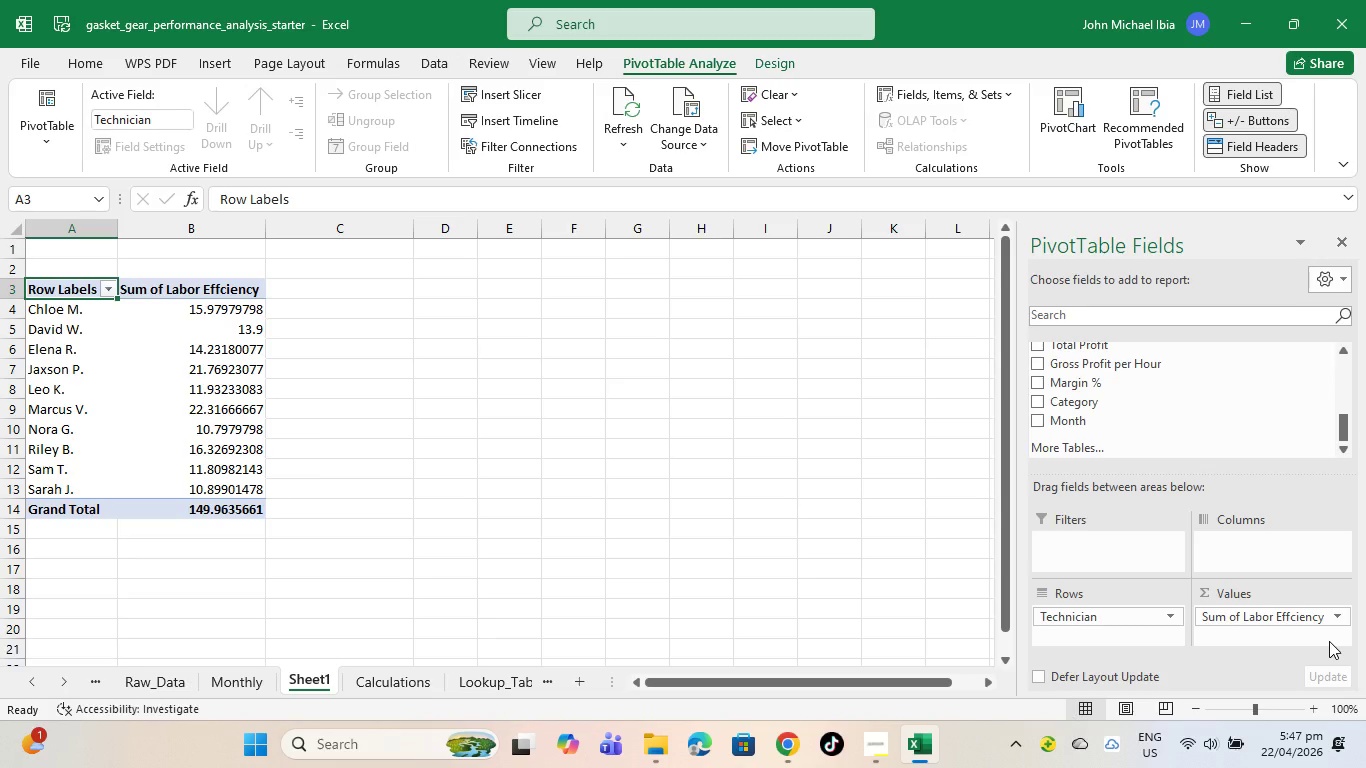 
left_click_drag(start_coordinate=[1075, 449], to_coordinate=[1052, 439])
 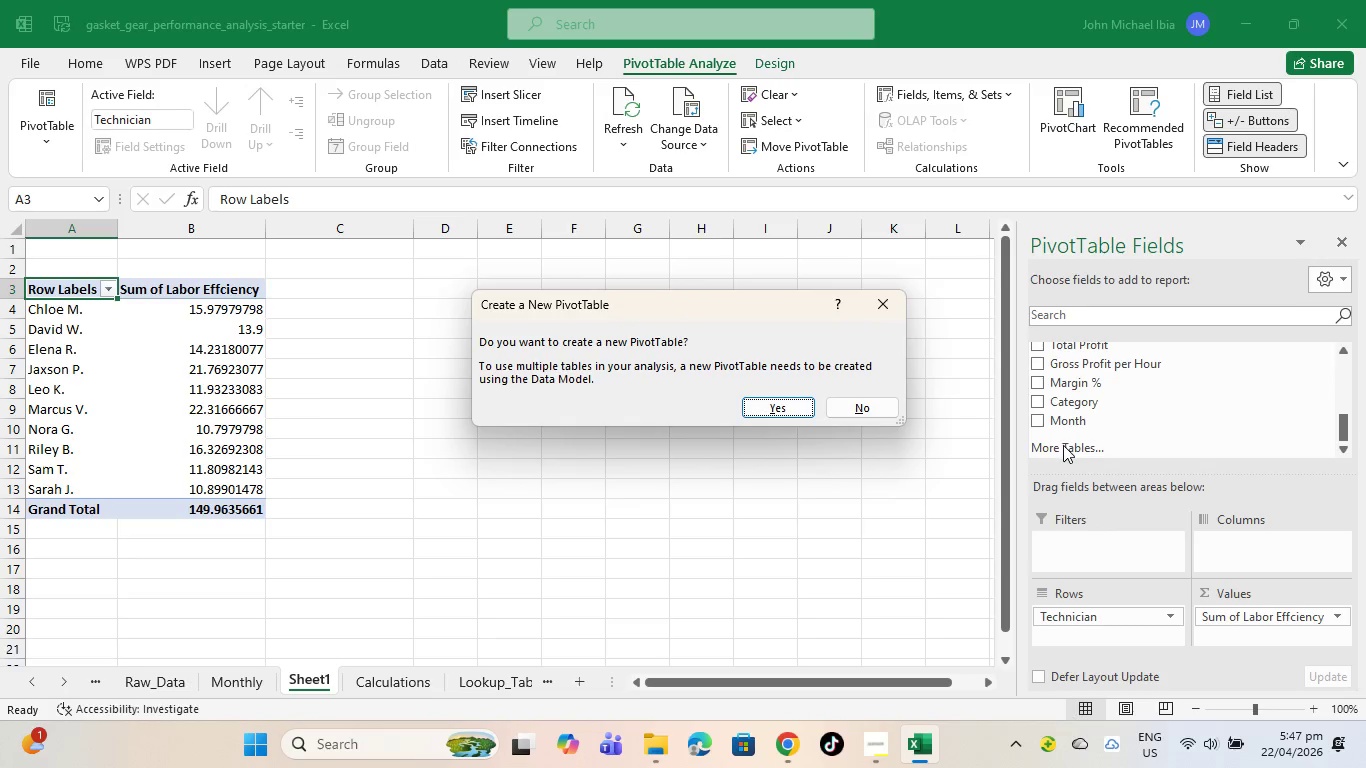 
left_click([1063, 445])
 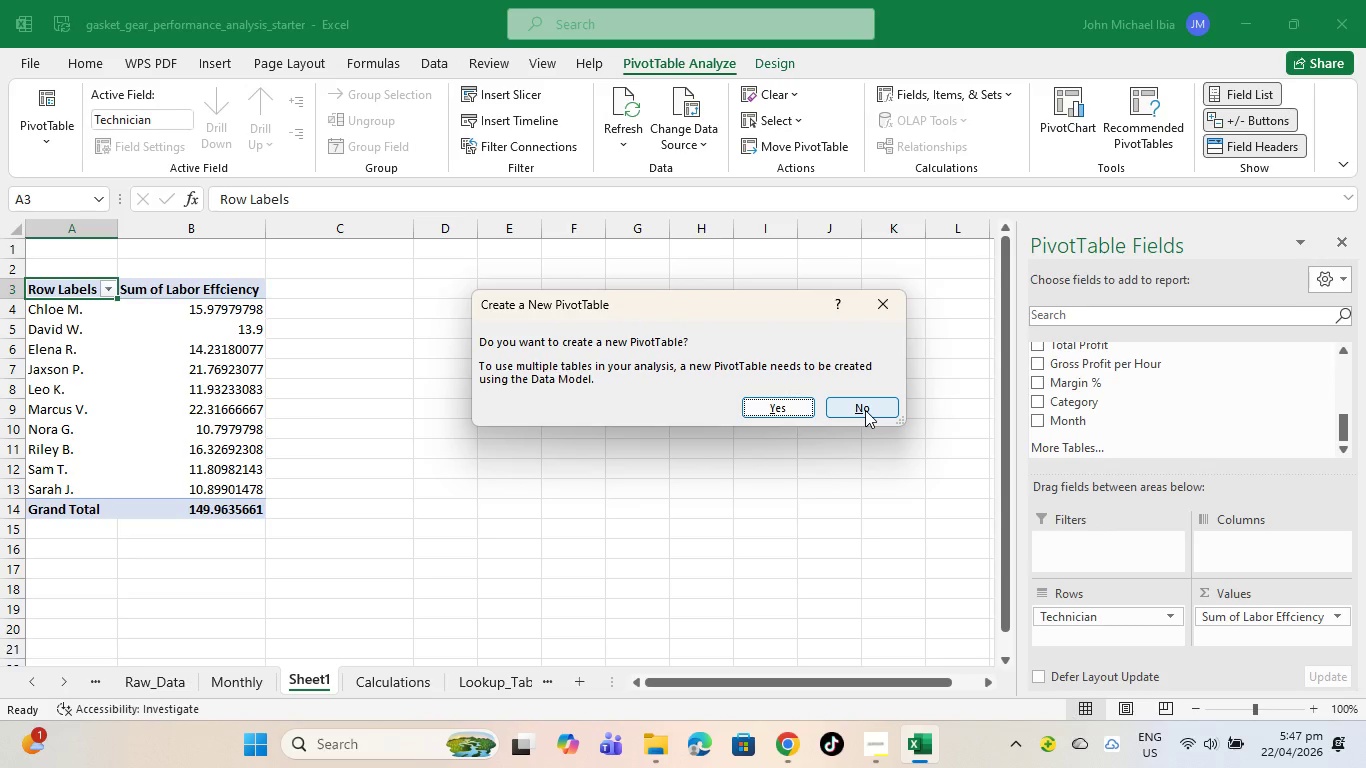 
left_click([865, 410])
 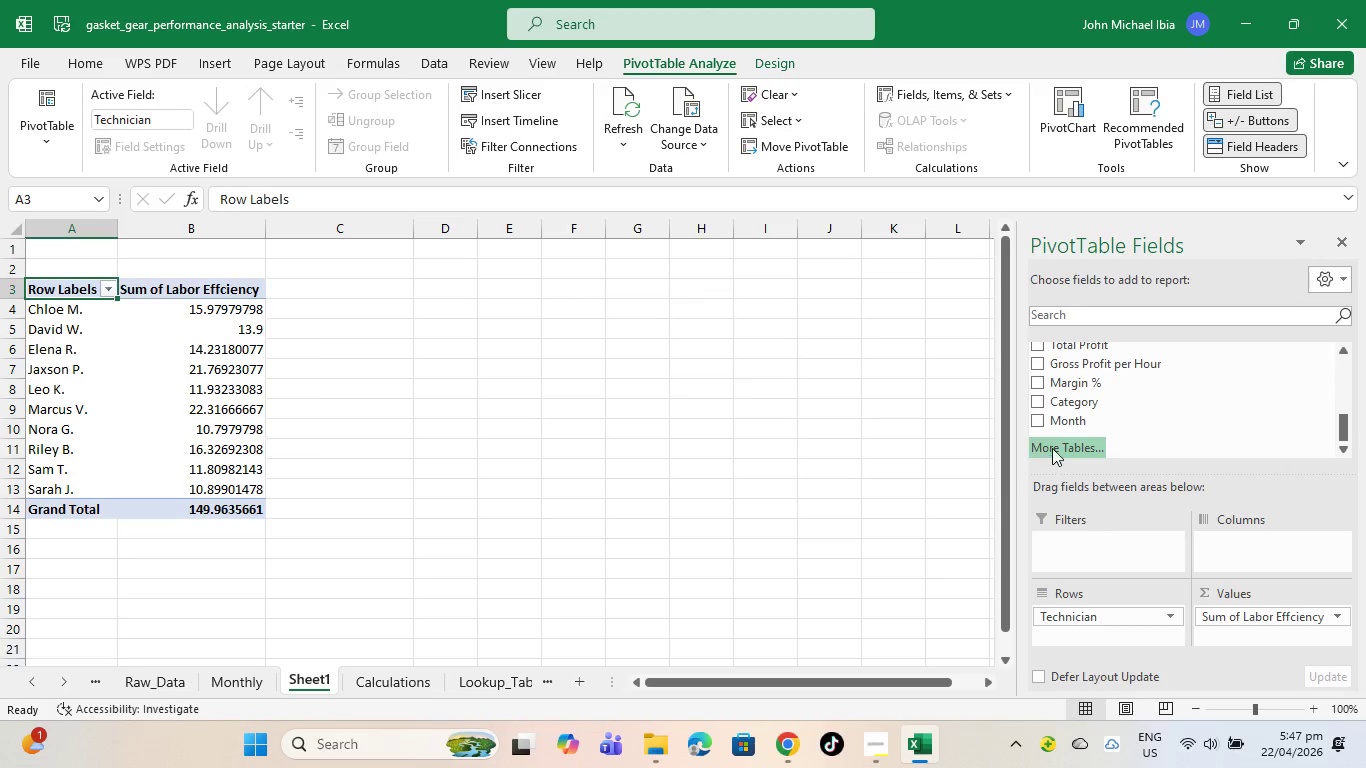 
left_click([1052, 447])
 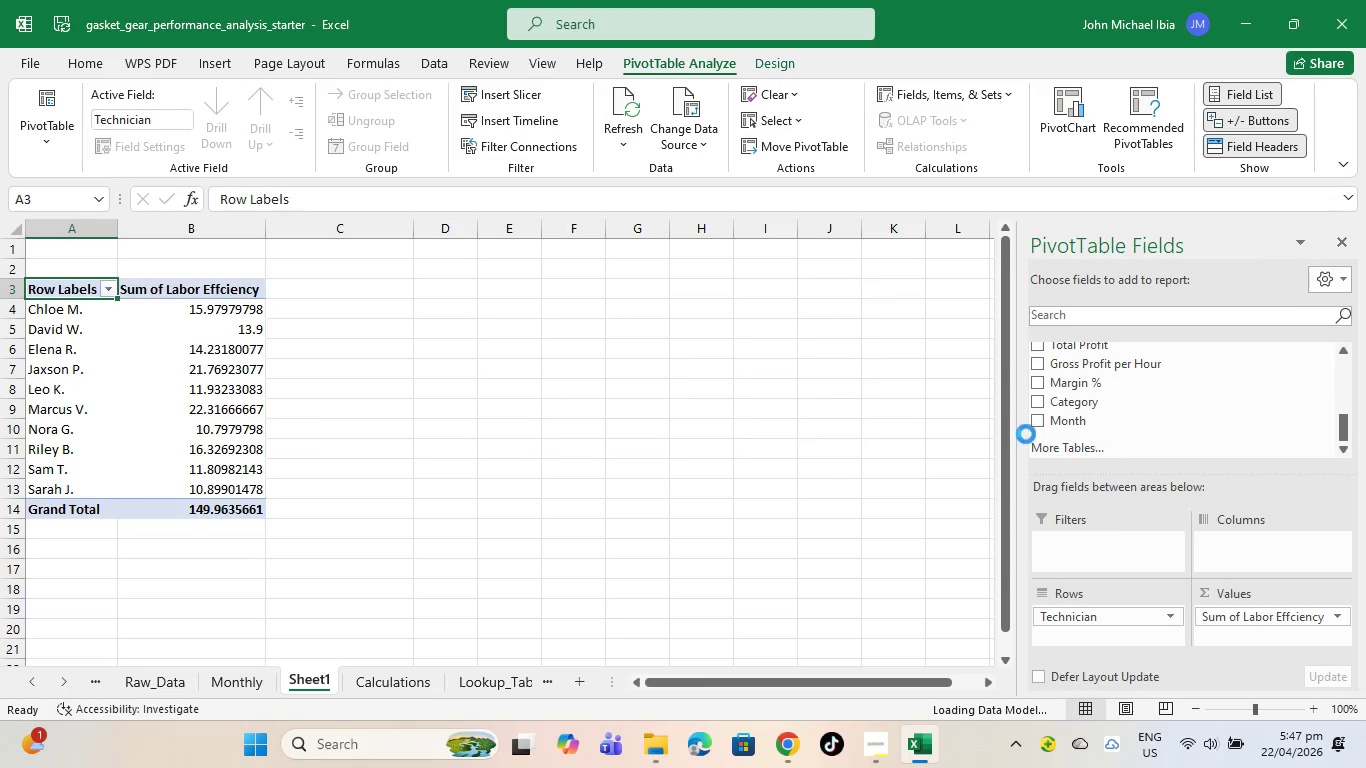 
left_click([1090, 451])
 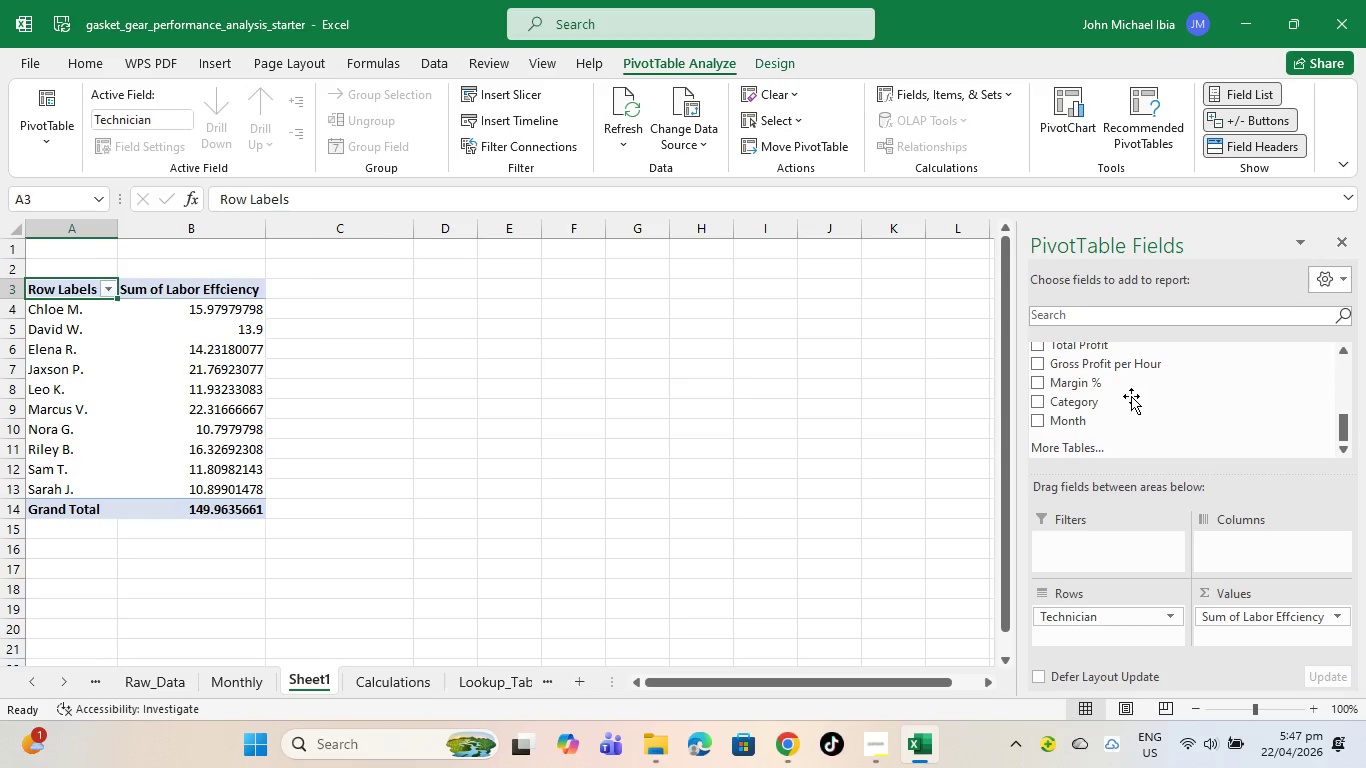 
scroll: coordinate [1065, 399], scroll_direction: up, amount: 9.0
 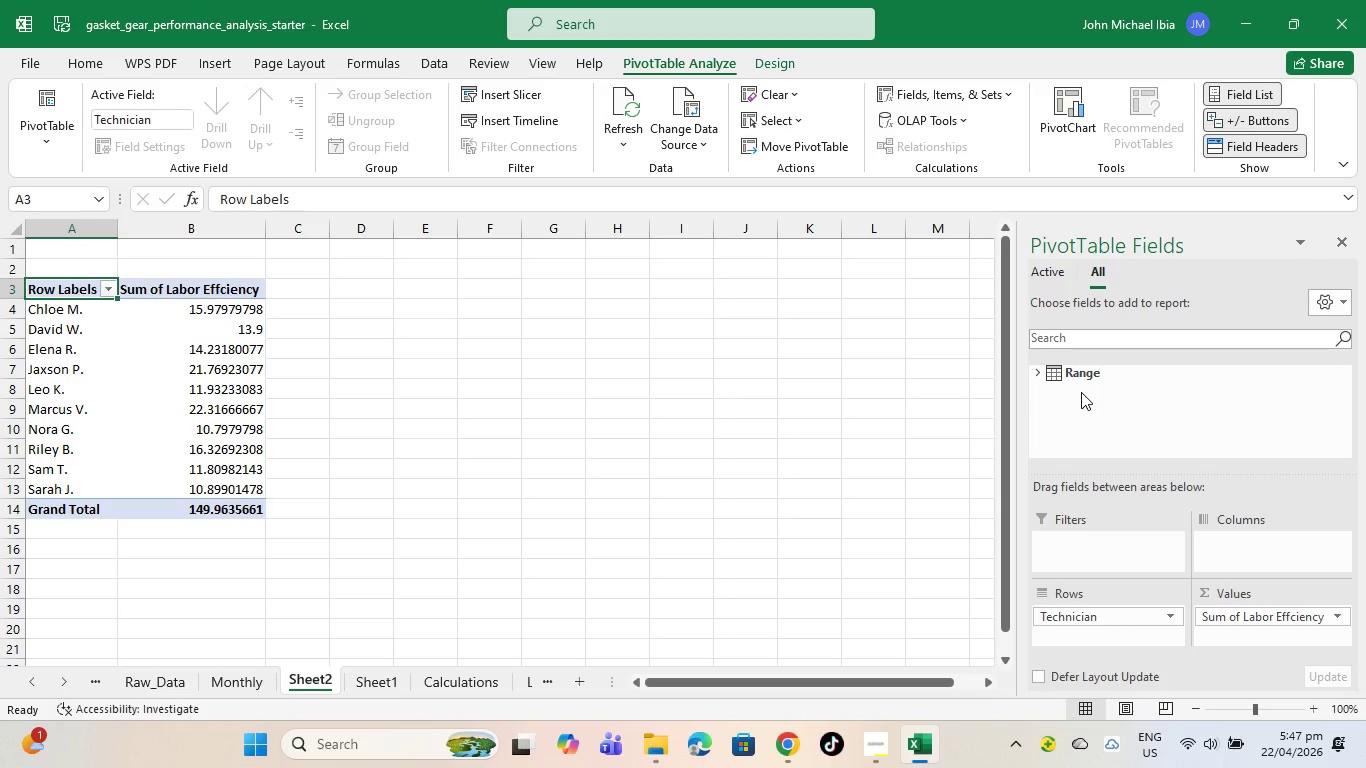 
scroll: coordinate [1081, 392], scroll_direction: down, amount: 1.0
 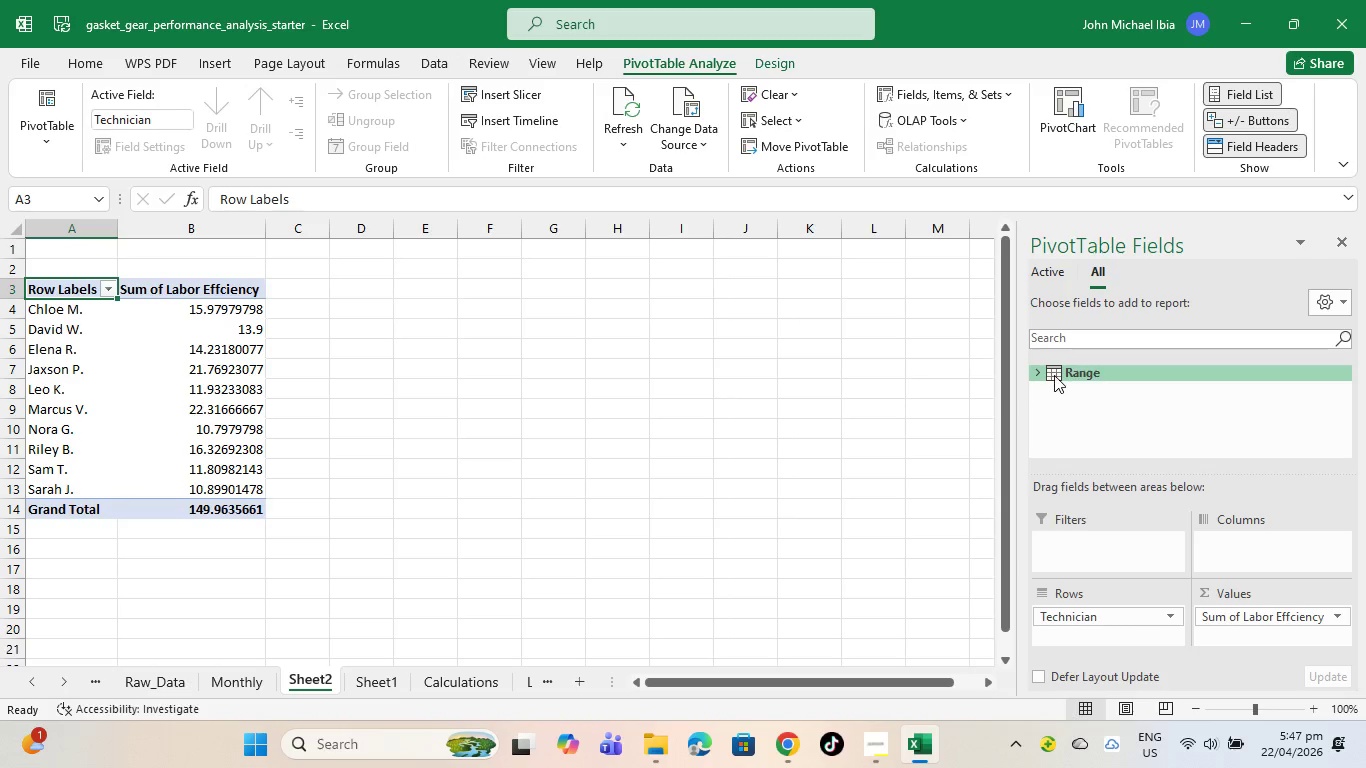 
left_click([1054, 375])
 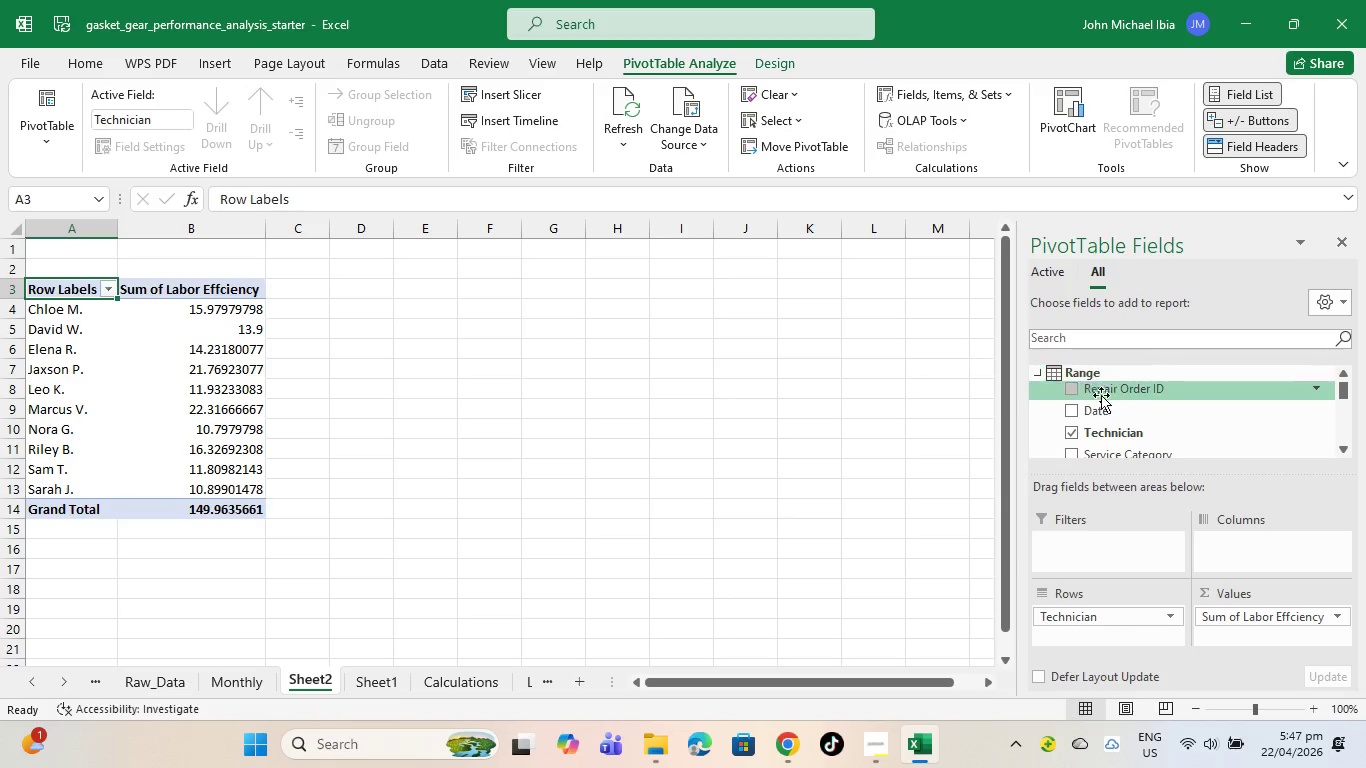 
scroll: coordinate [1103, 403], scroll_direction: down, amount: 4.0
 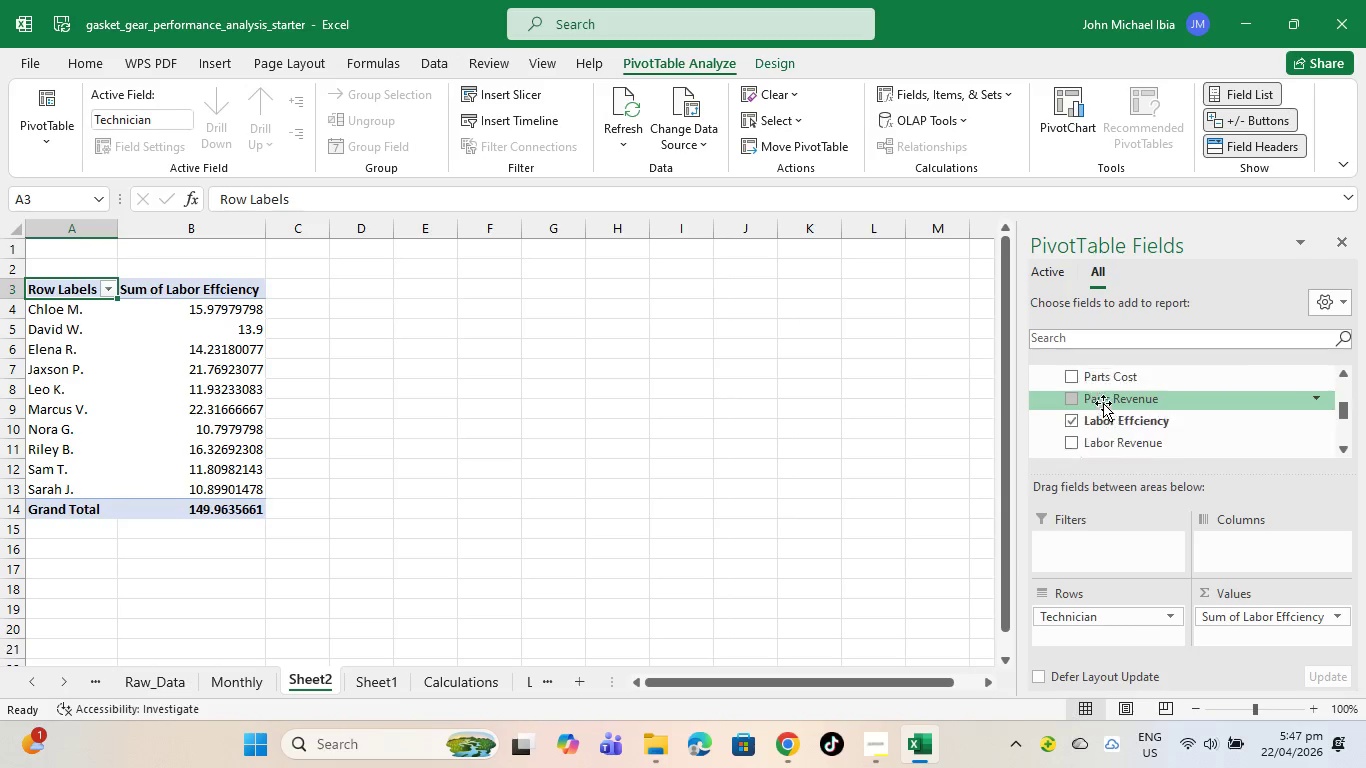 
scroll: coordinate [1103, 403], scroll_direction: up, amount: 4.0
 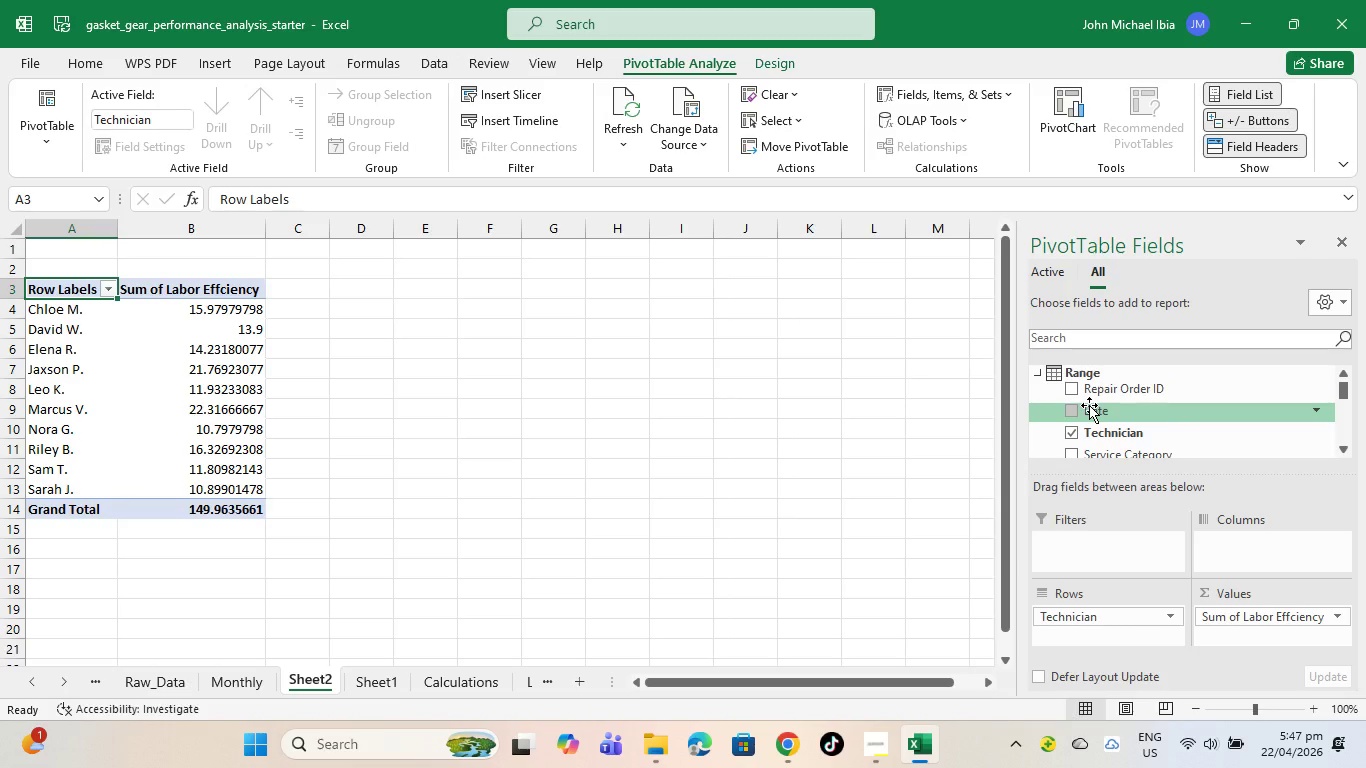 
scroll: coordinate [1089, 405], scroll_direction: down, amount: 2.0
 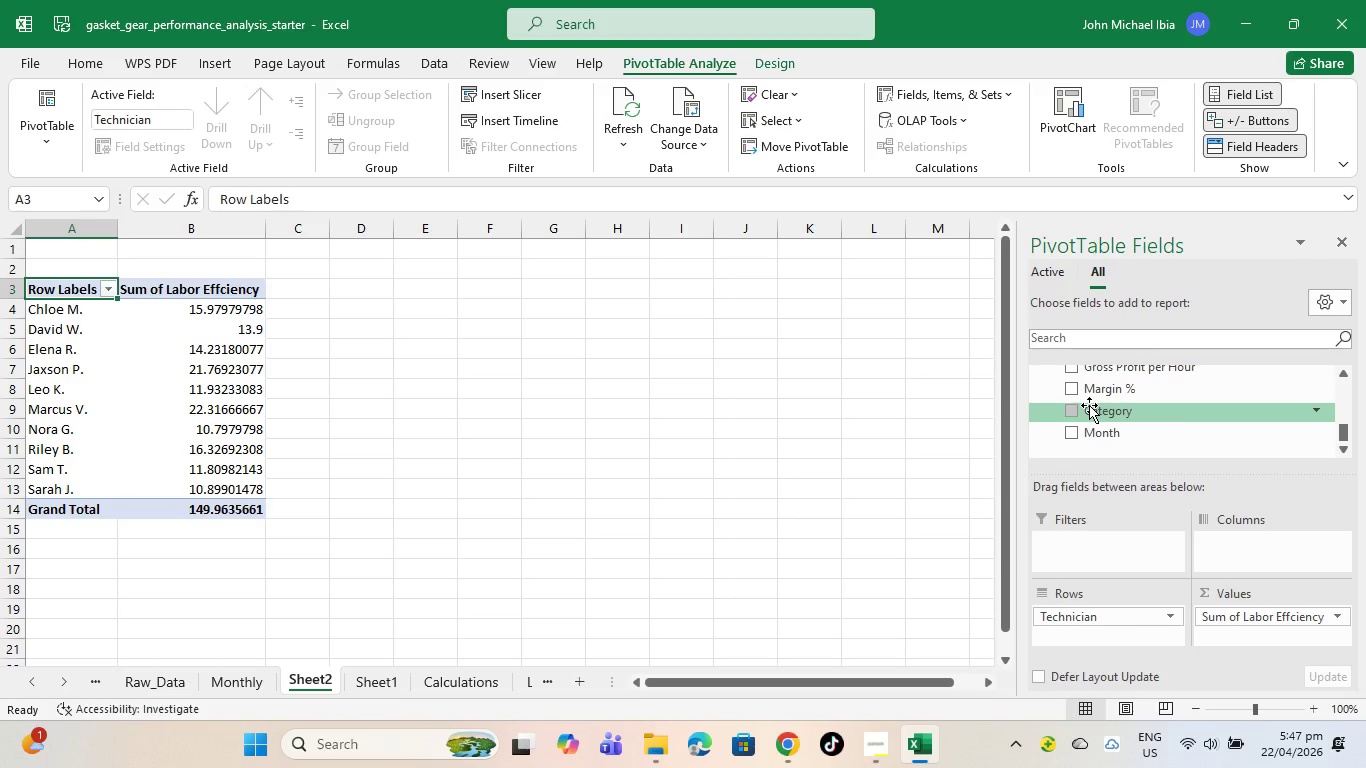 
scroll: coordinate [1089, 405], scroll_direction: up, amount: 1.0
 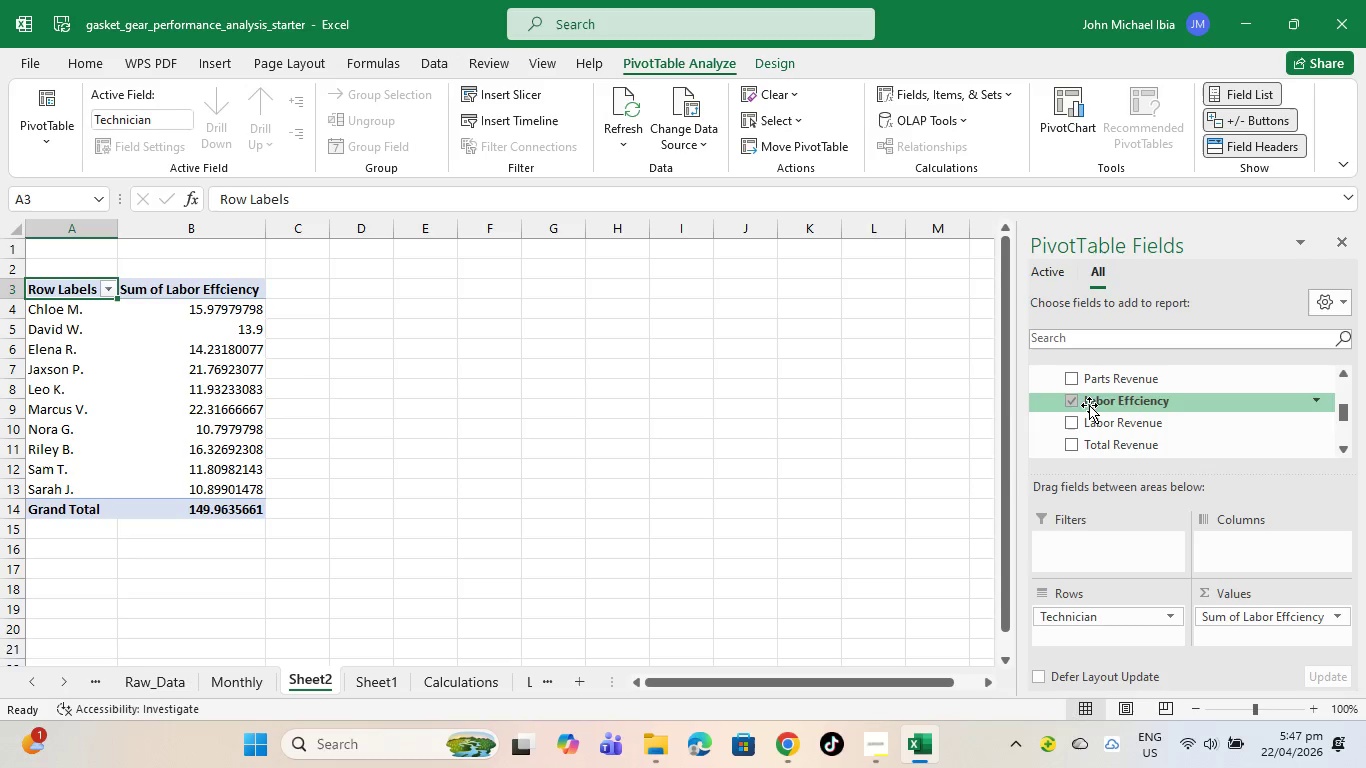 
left_click([394, 414])
 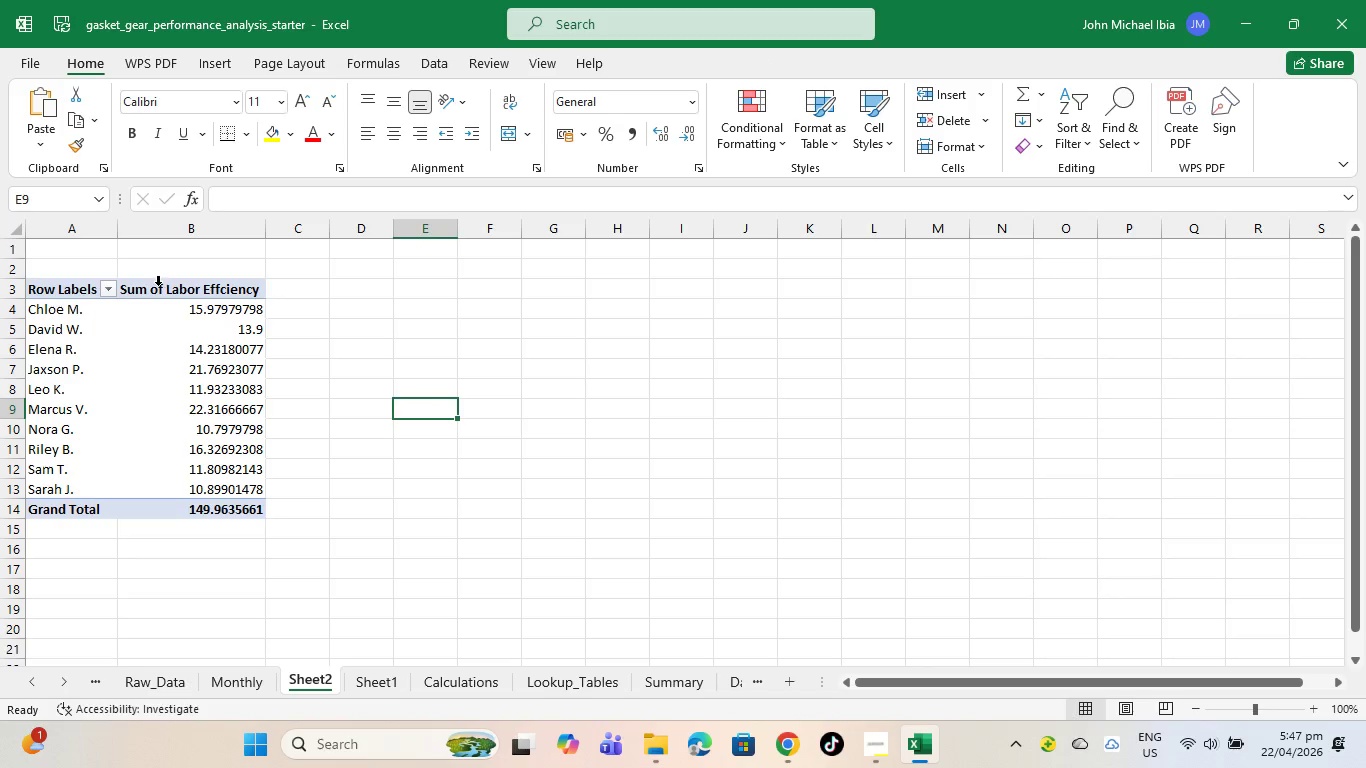 
left_click([158, 285])
 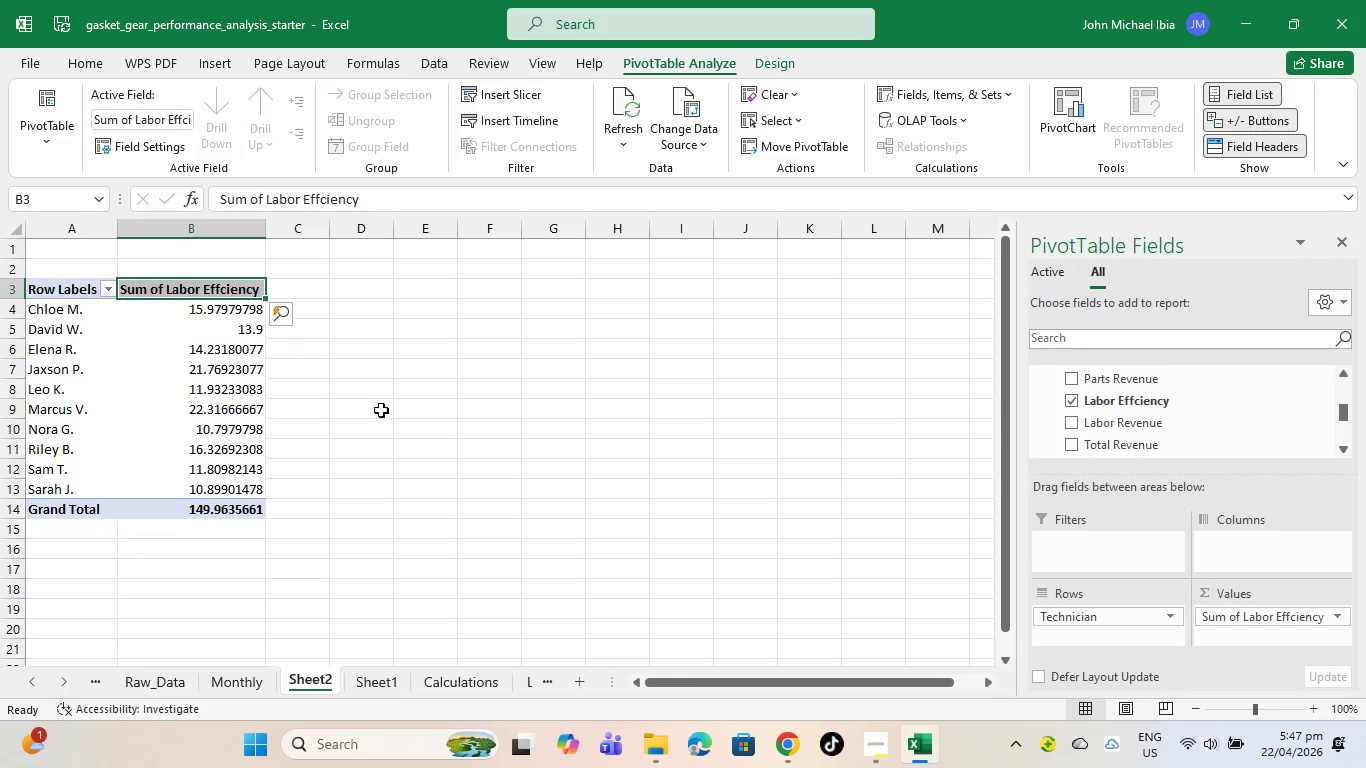 
left_click([372, 412])
 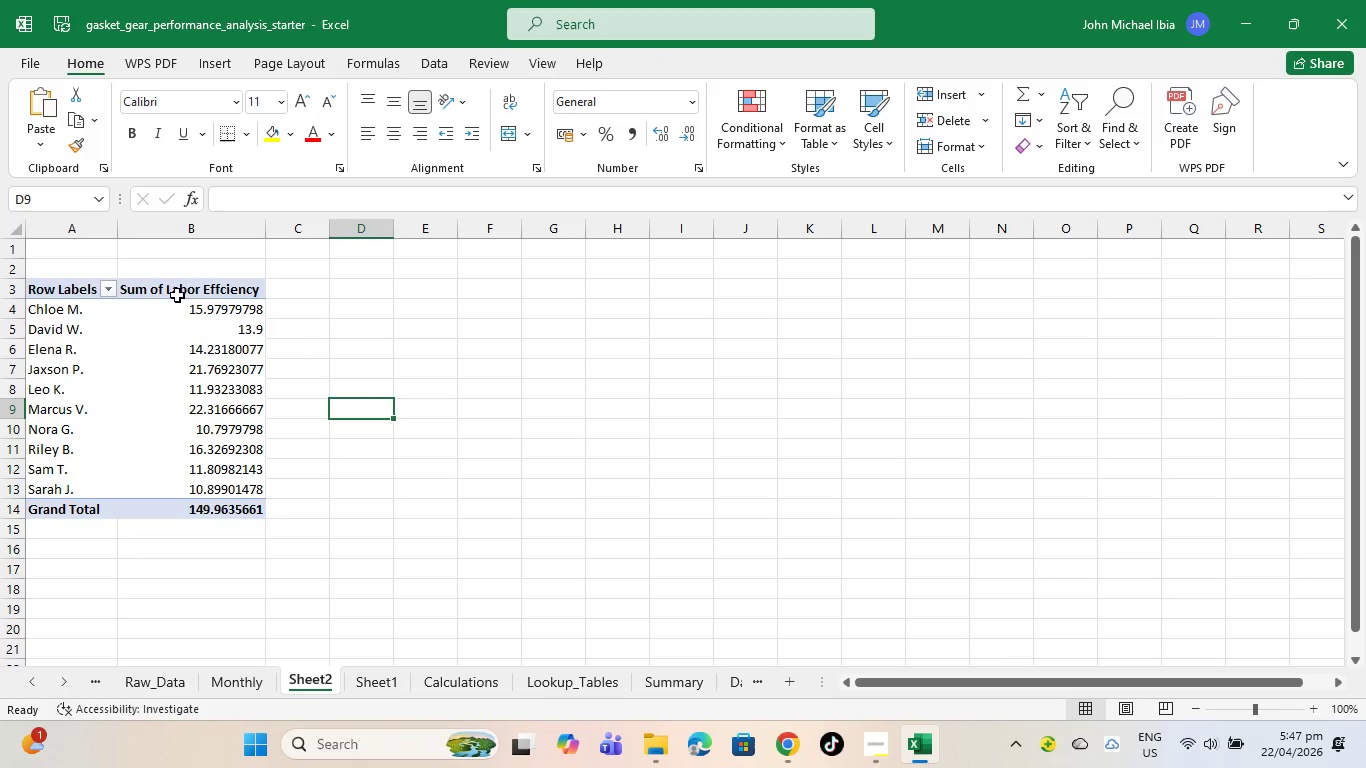 
left_click_drag(start_coordinate=[181, 289], to_coordinate=[240, 510])
 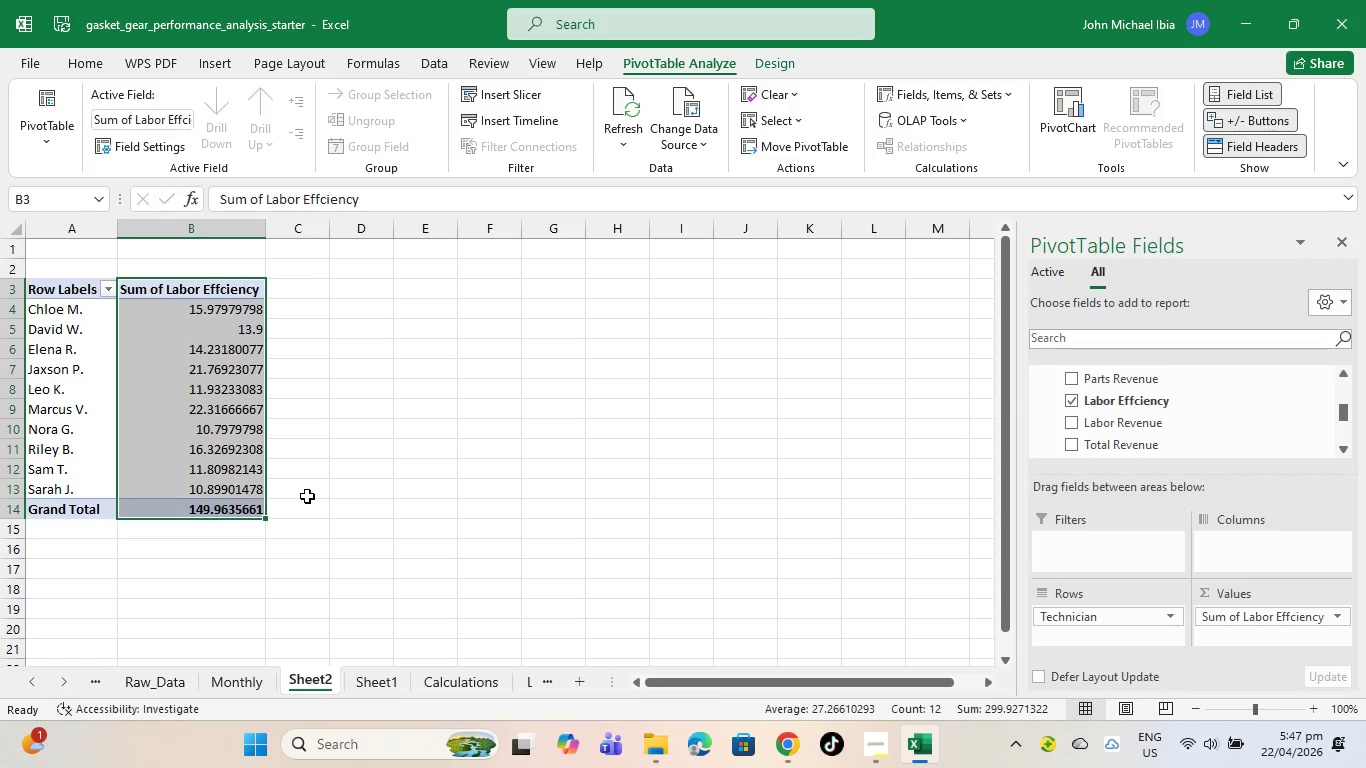 
hold_key(key=Delete, duration=0.31)
 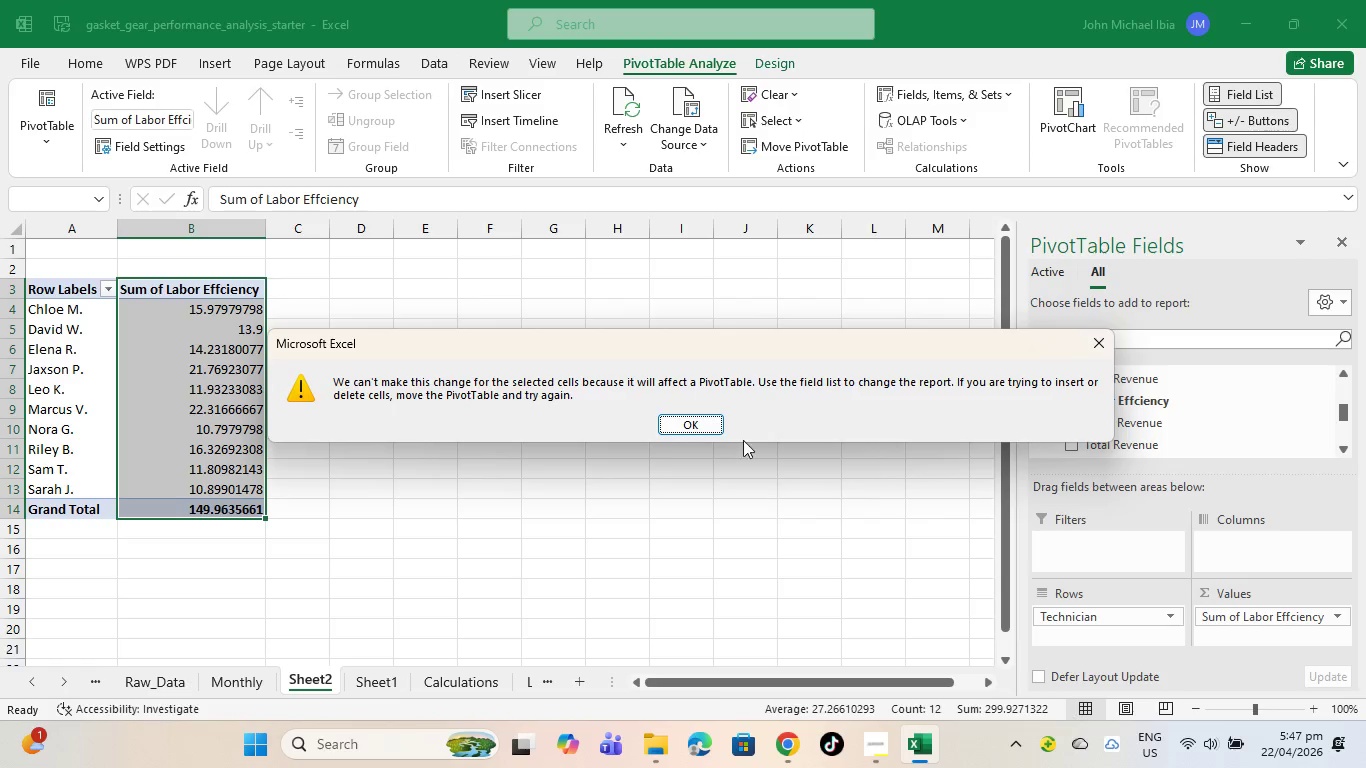 
left_click([661, 423])
 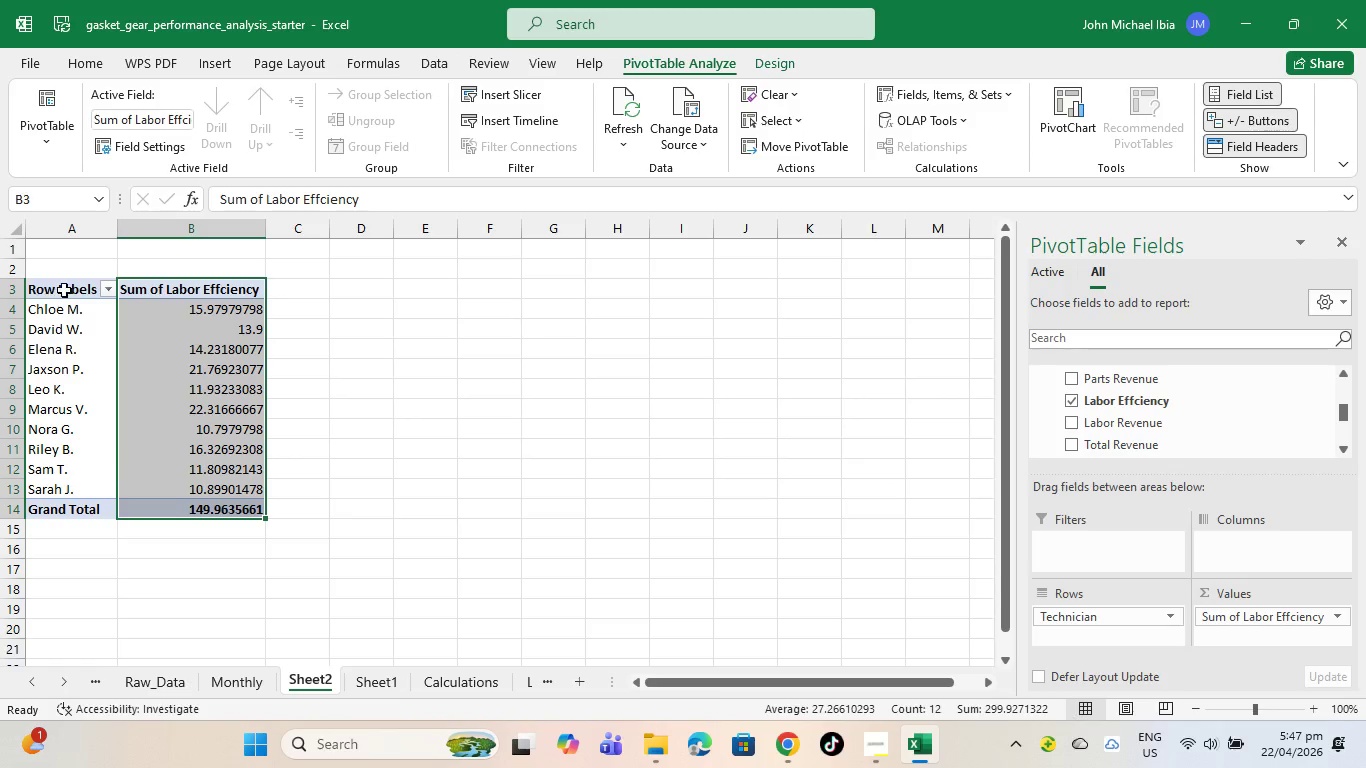 
left_click_drag(start_coordinate=[64, 290], to_coordinate=[197, 517])
 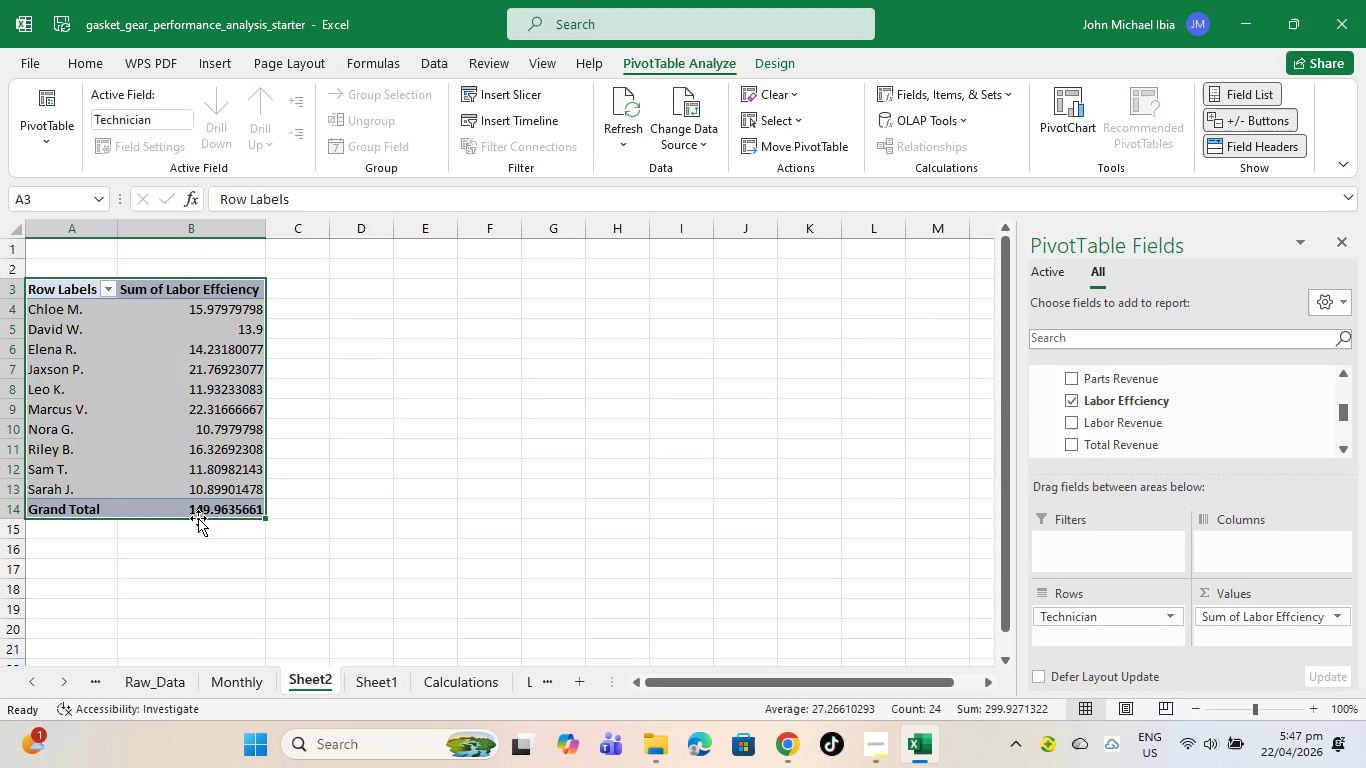 
key(Backspace)
 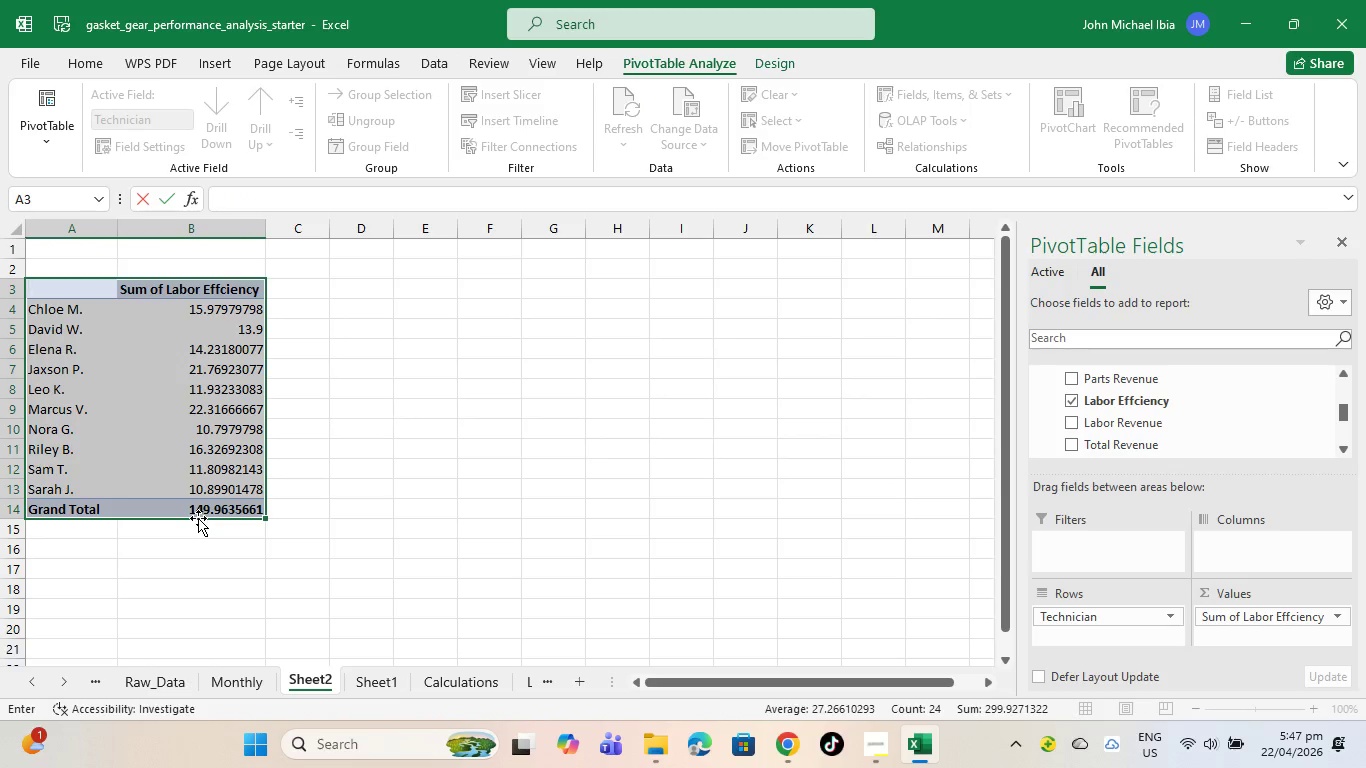 
key(Backspace)
 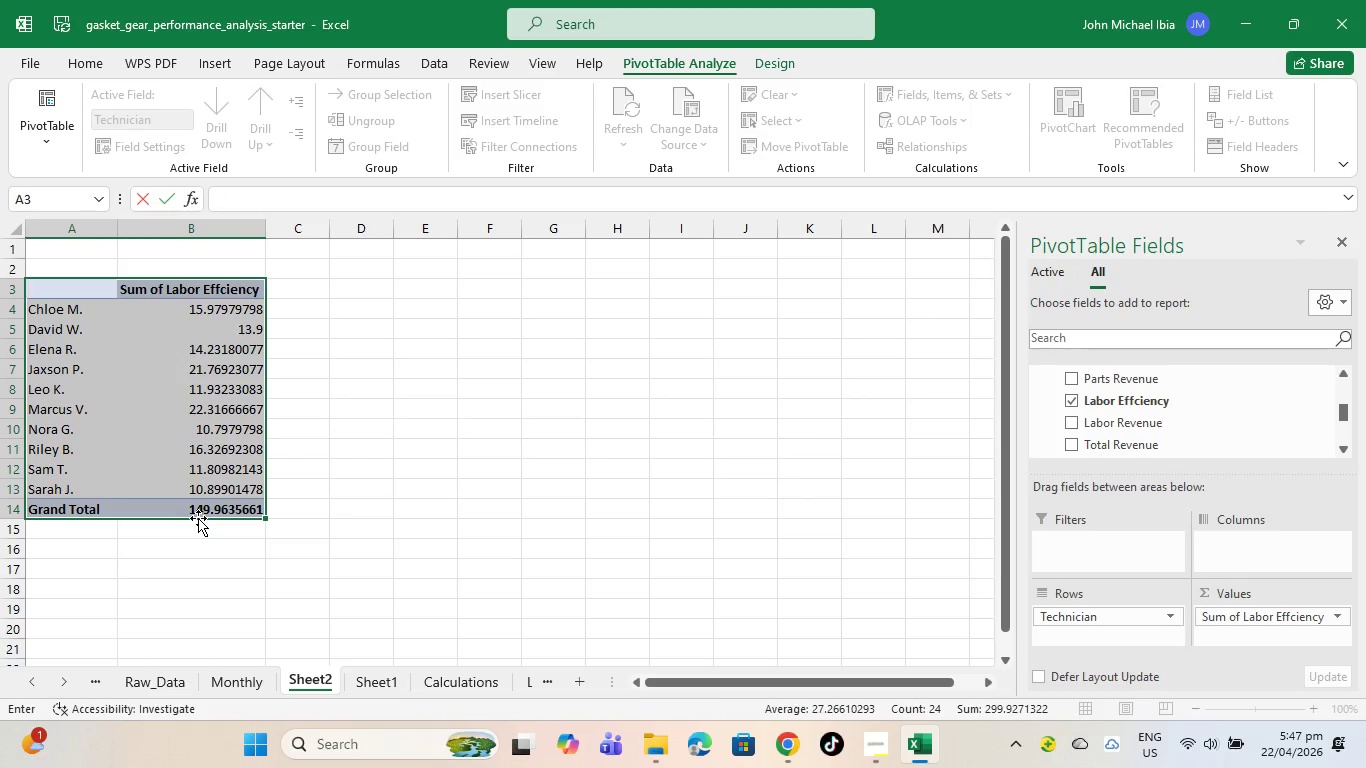 
key(Delete)
 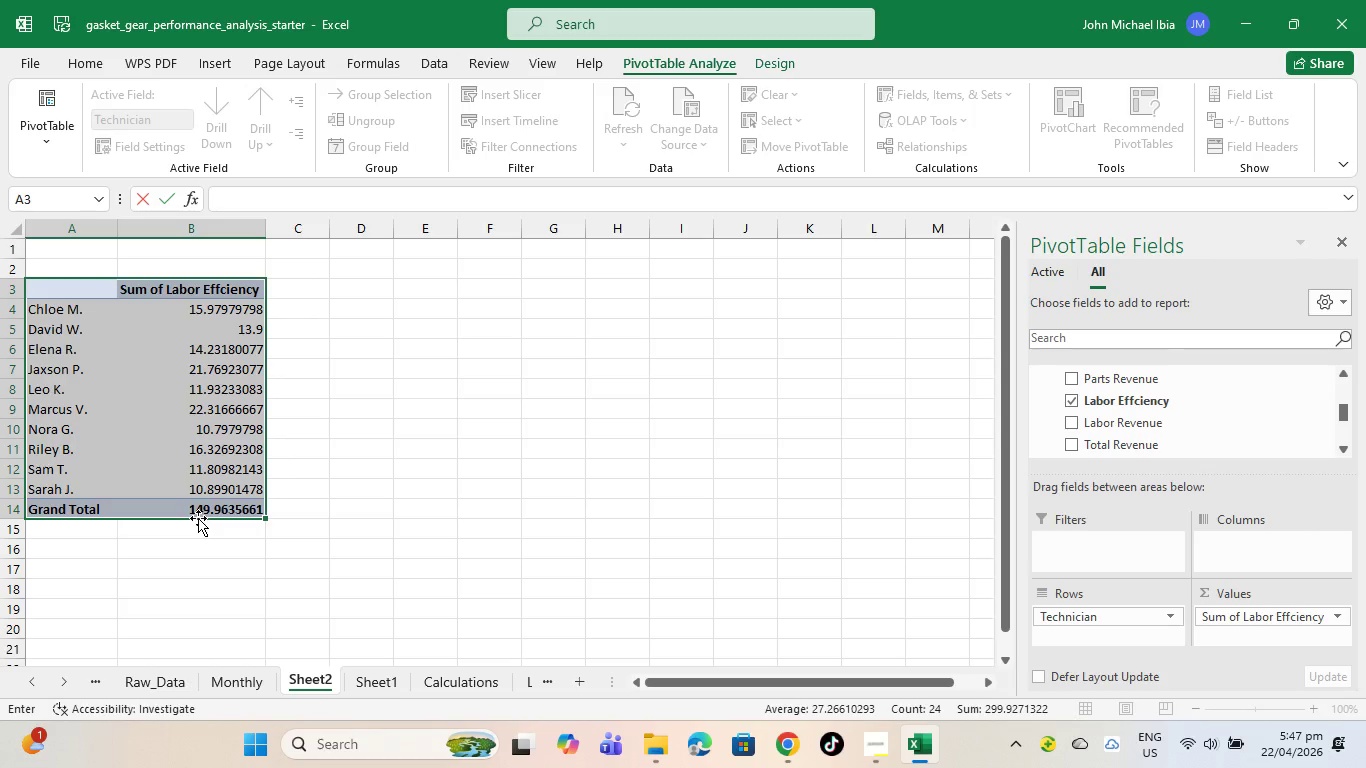 
right_click([204, 514])
 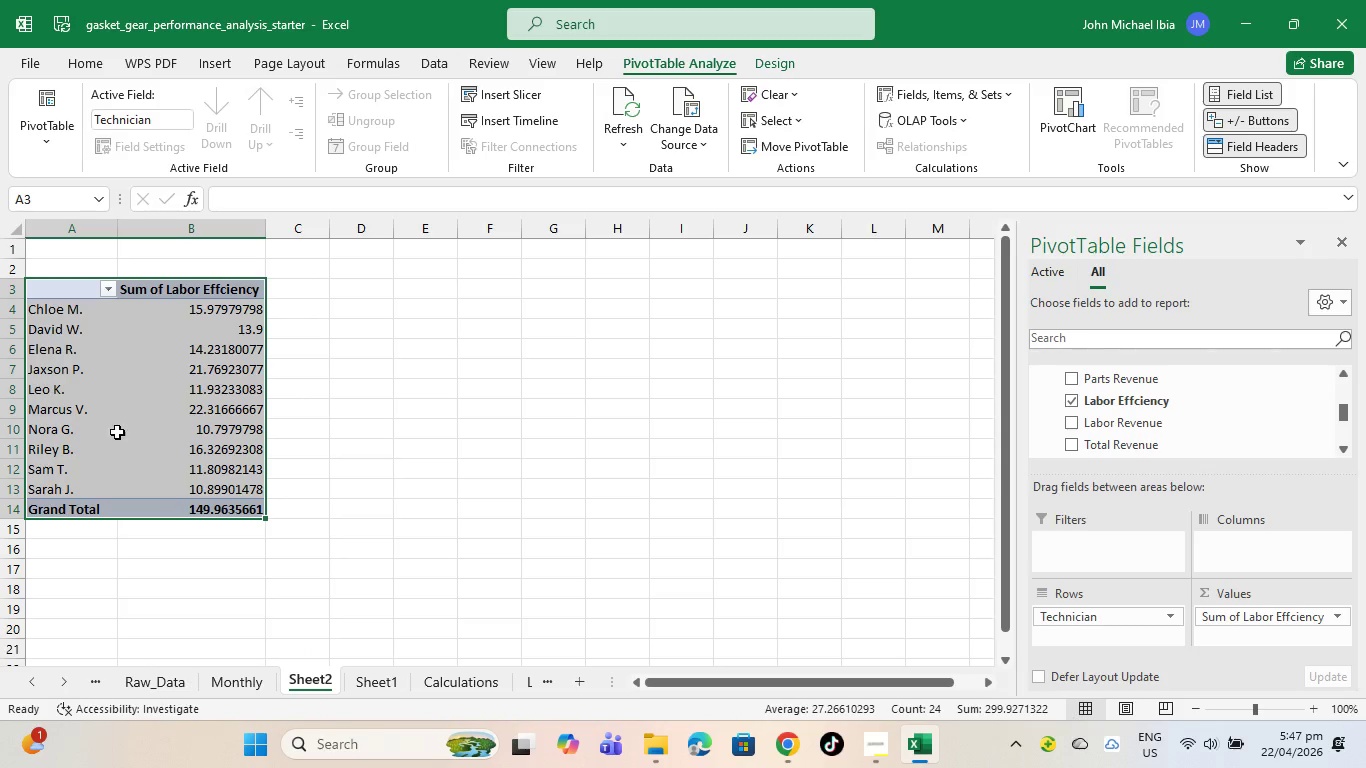 
key(Delete)
 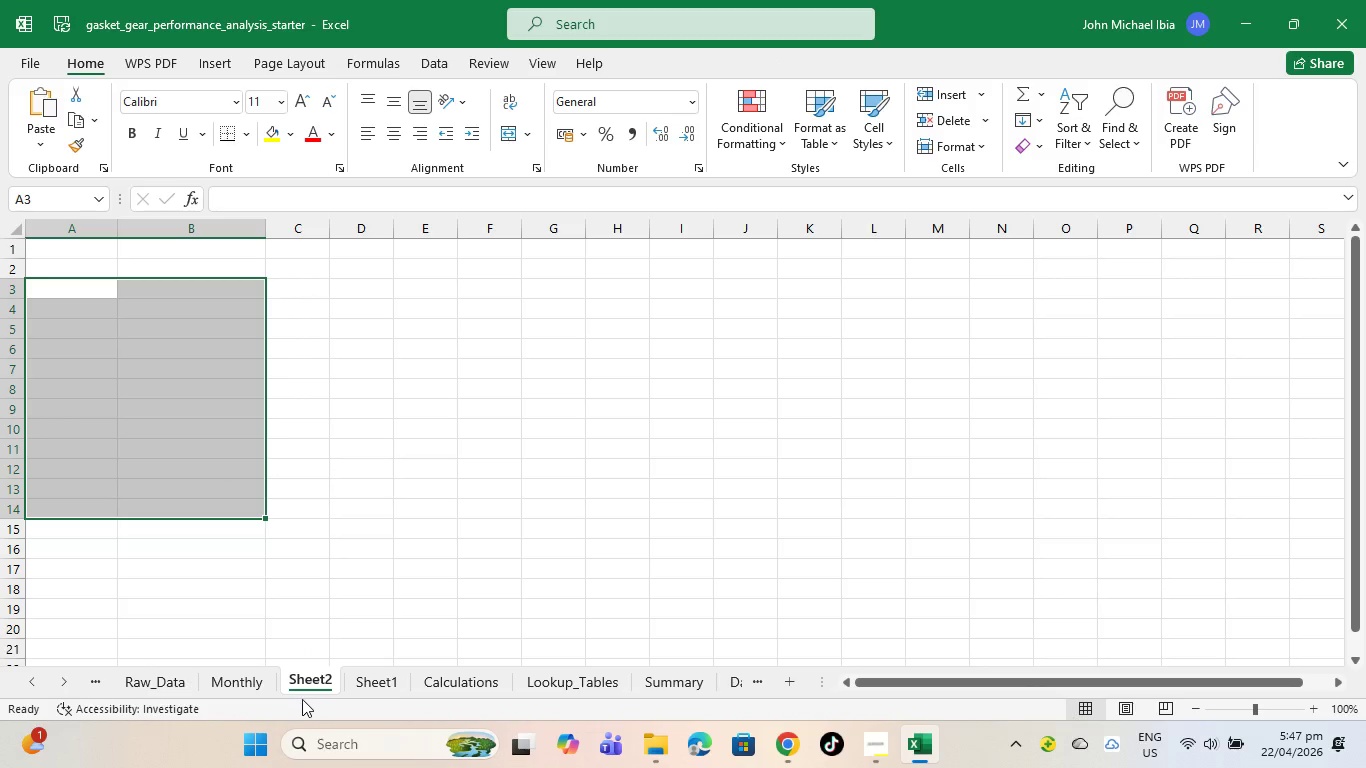 
right_click([311, 675])
 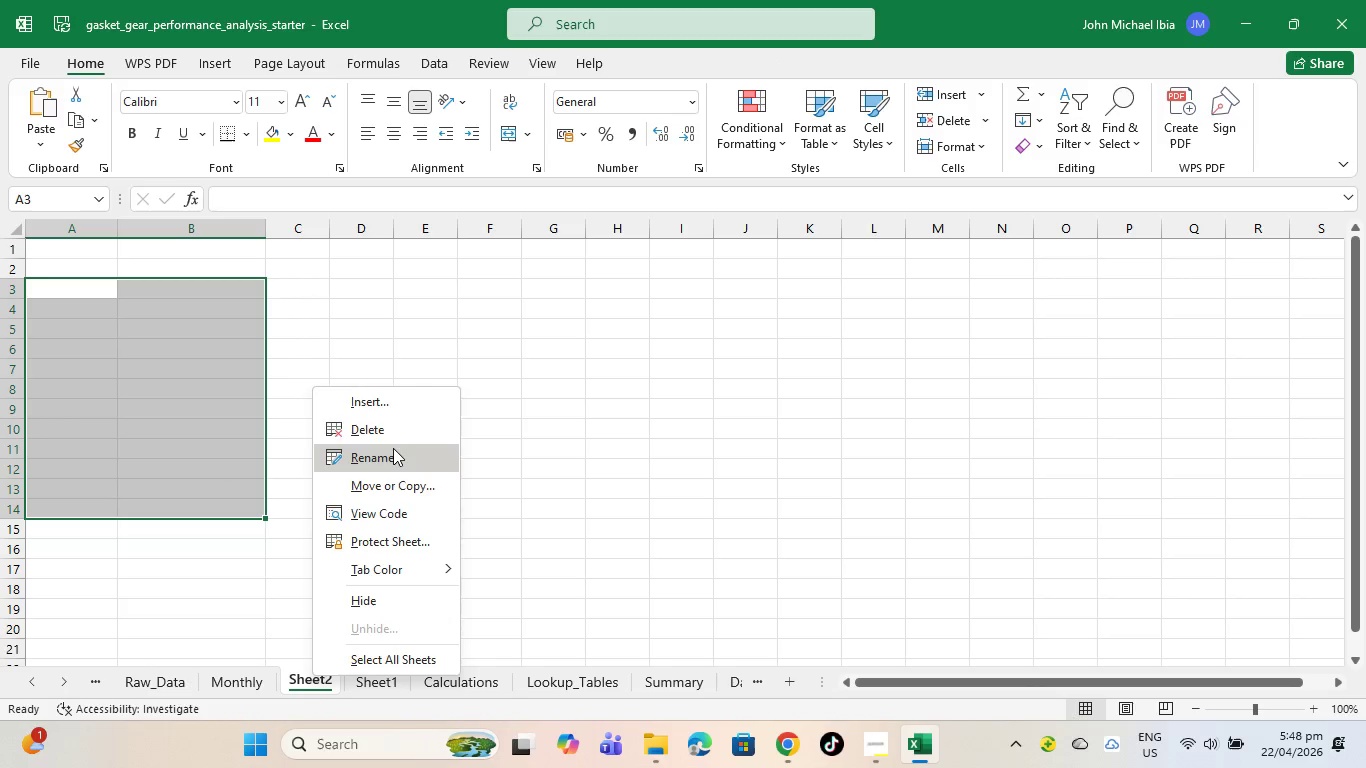 
left_click([382, 421])
 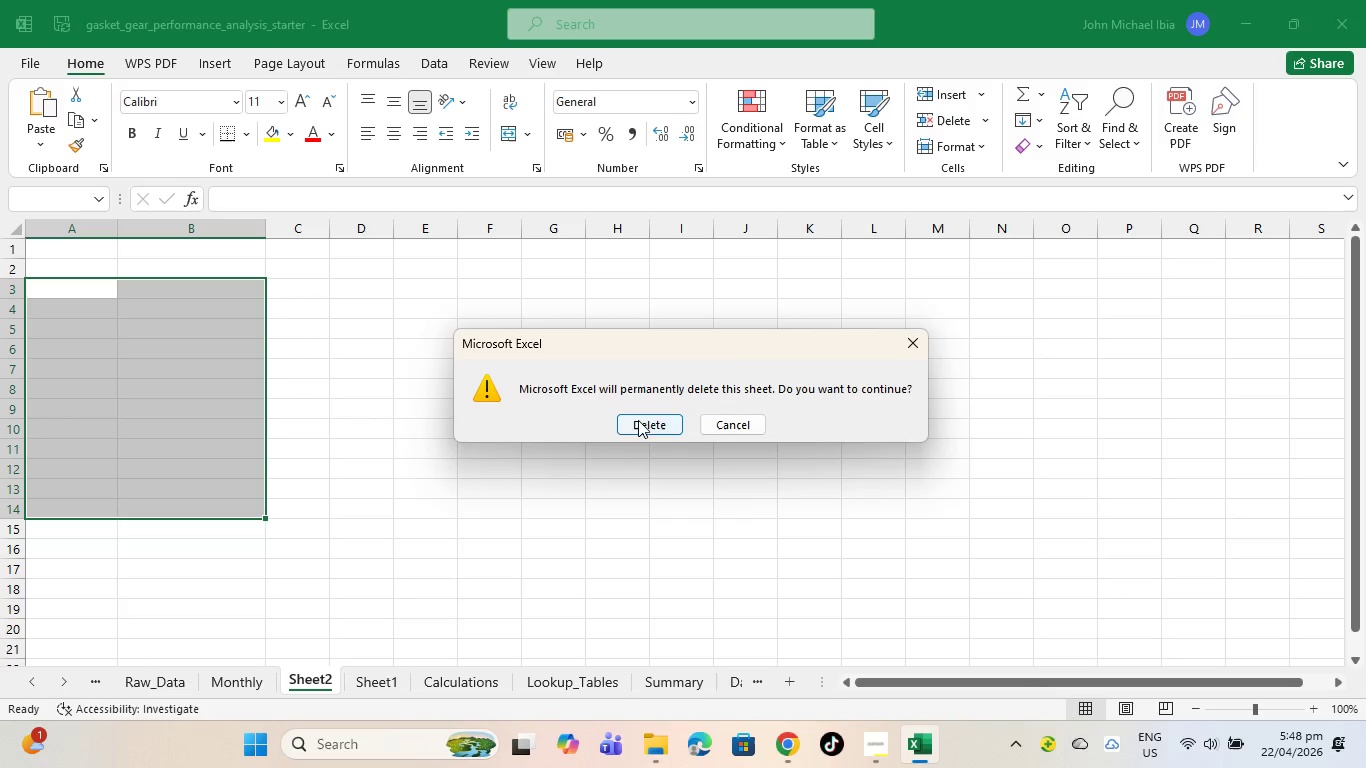 
left_click([661, 416])
 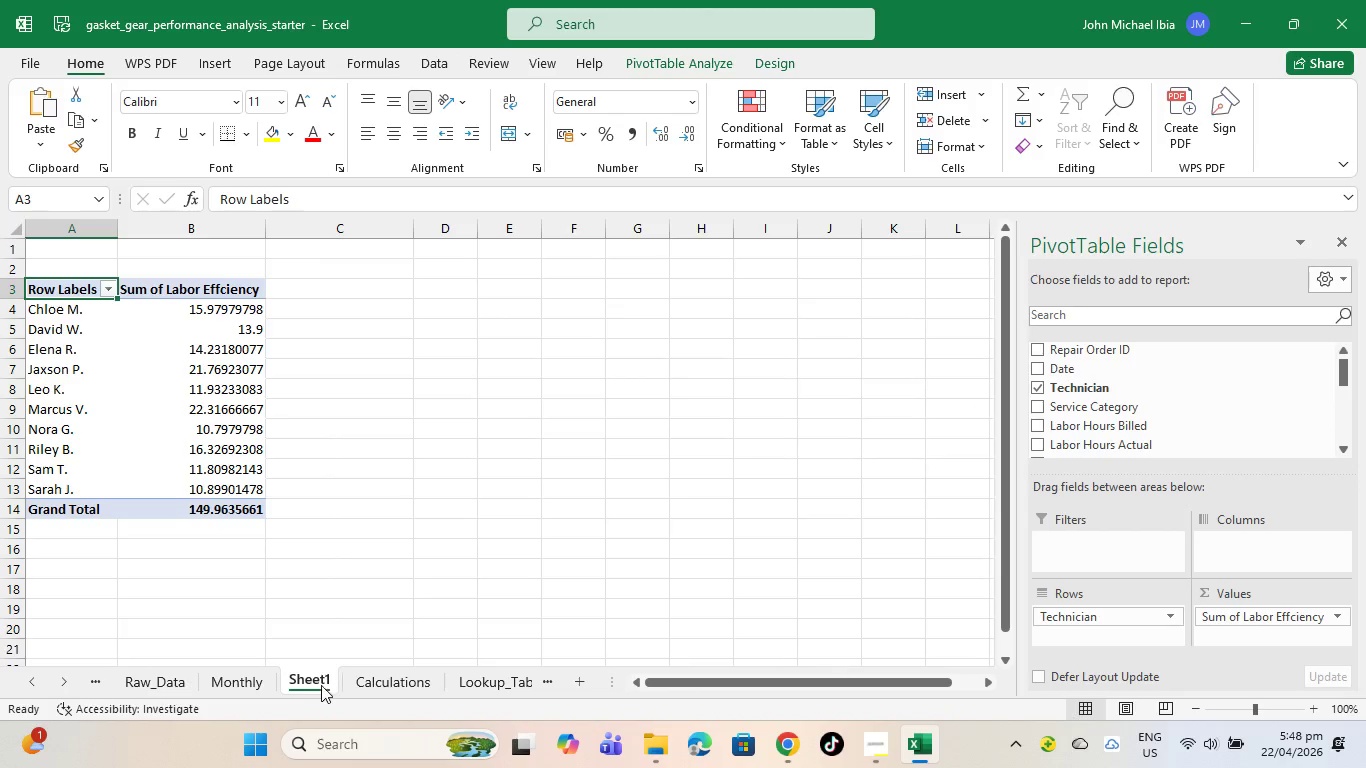 
right_click([299, 681])
 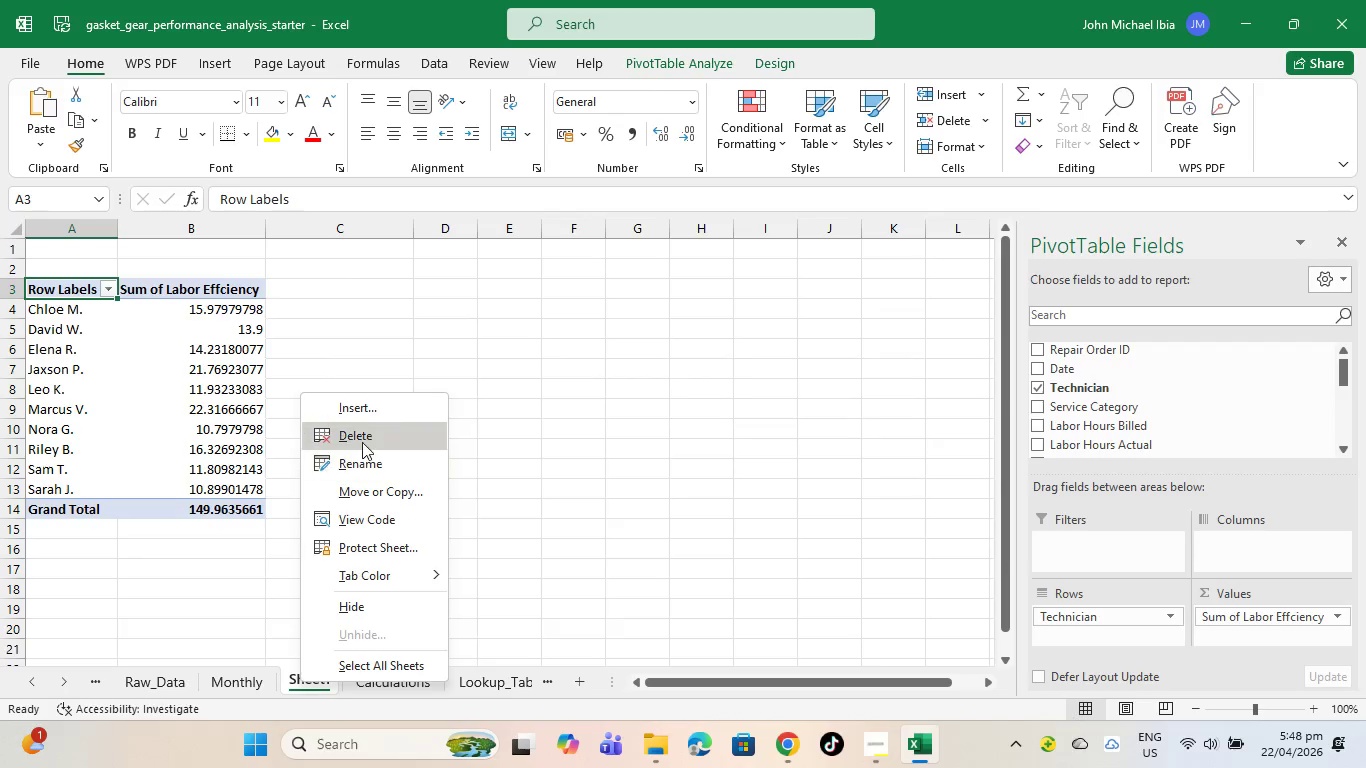 
left_click([362, 442])
 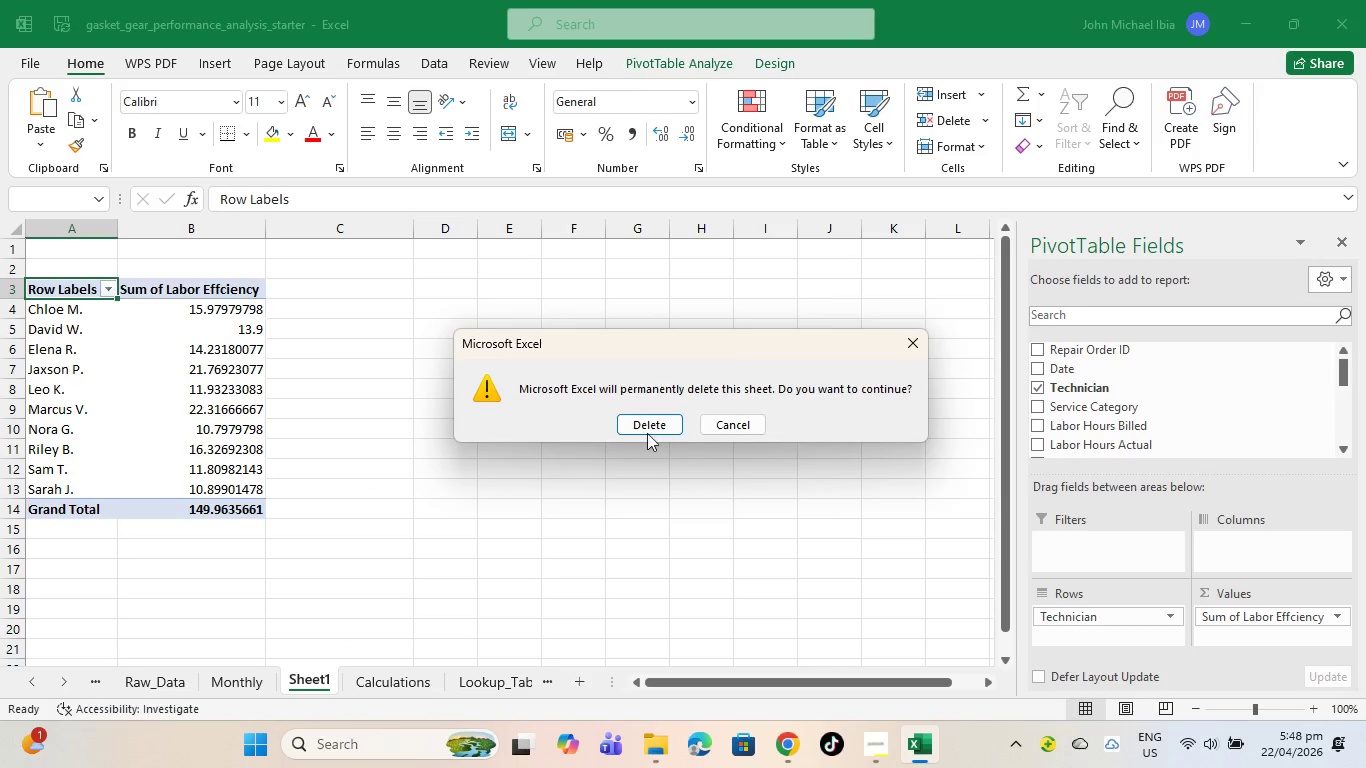 
left_click([624, 423])
 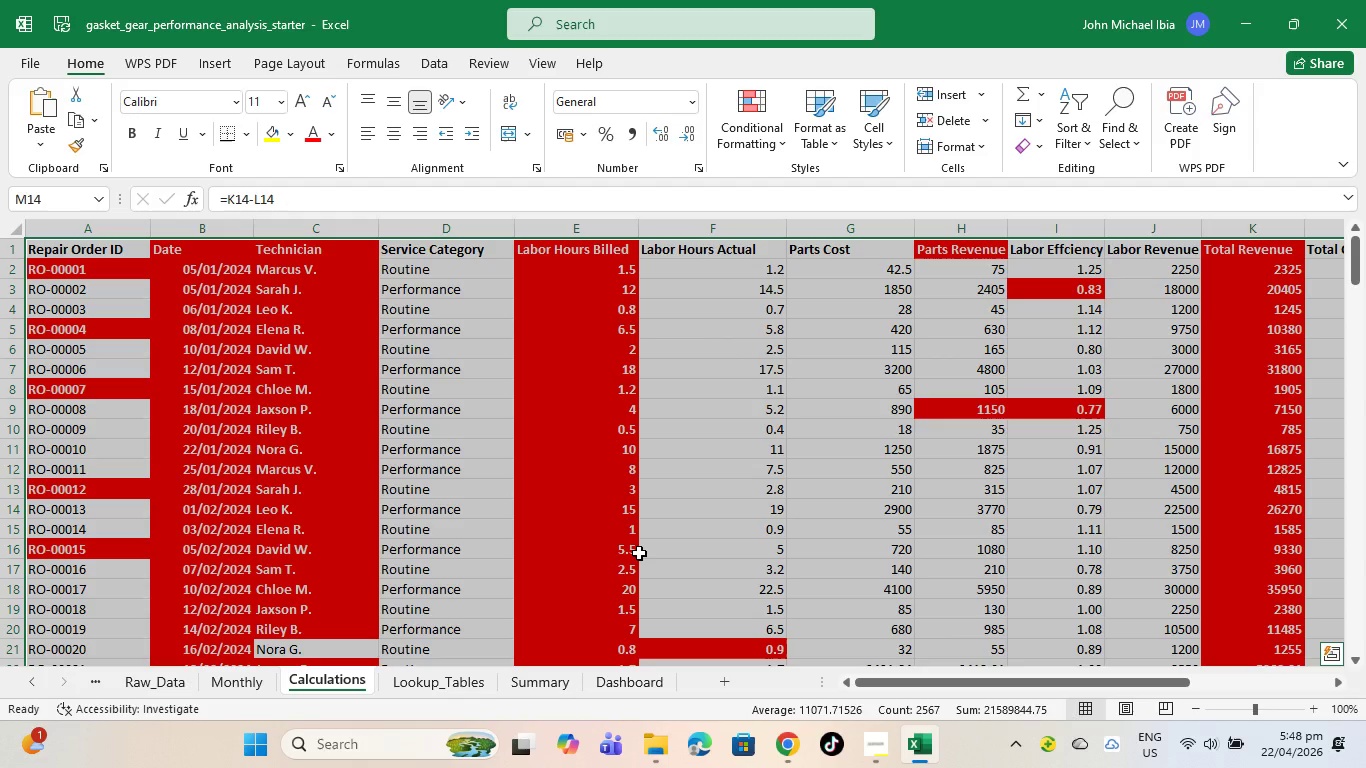 
wait(9.22)
 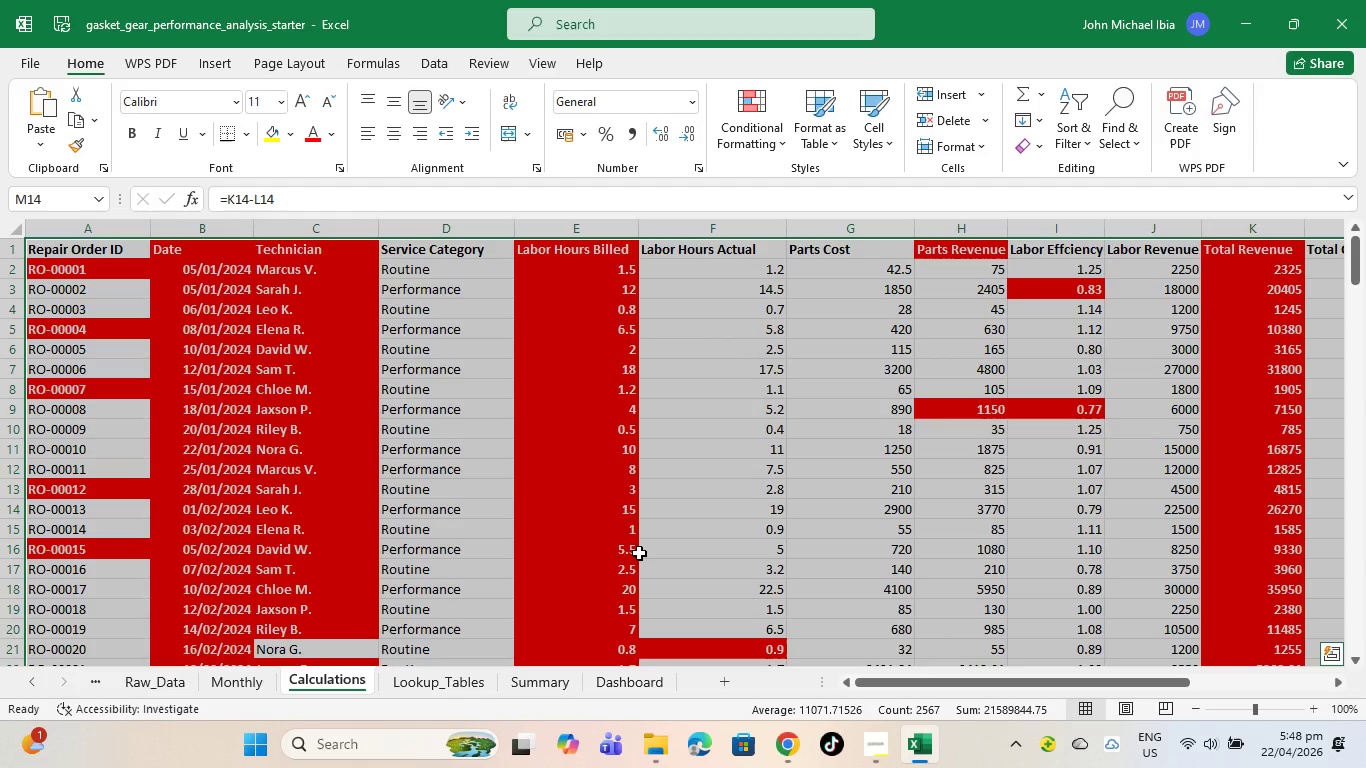 
left_click([554, 685])
 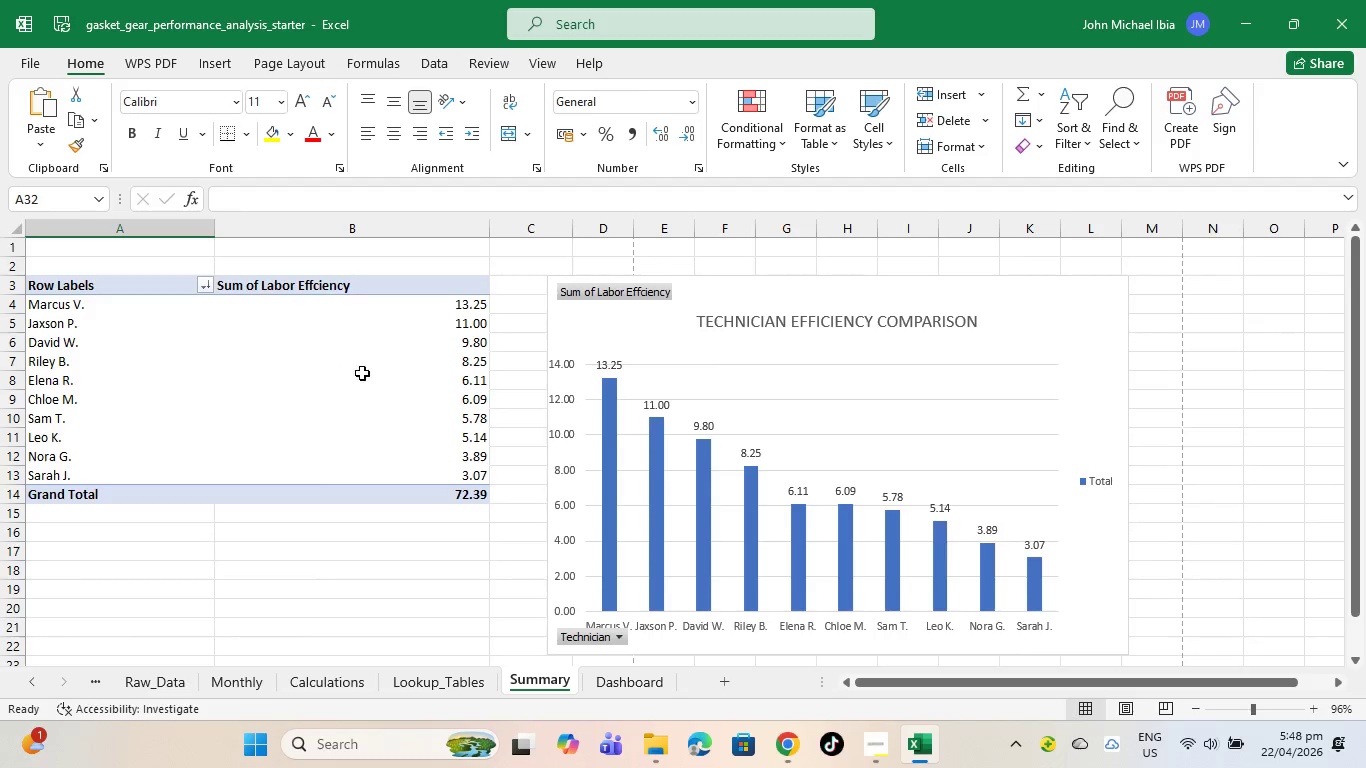 
scroll: coordinate [381, 423], scroll_direction: up, amount: 4.0
 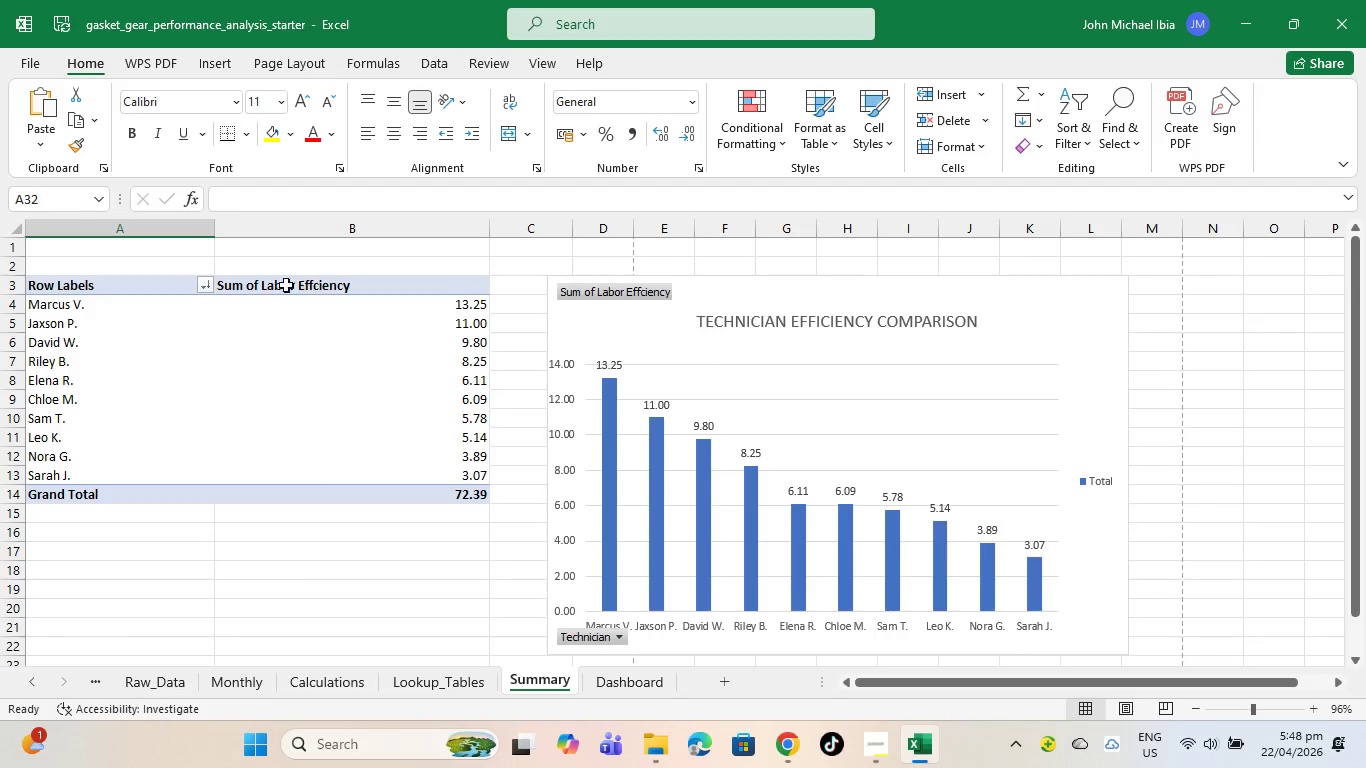 
left_click([276, 286])
 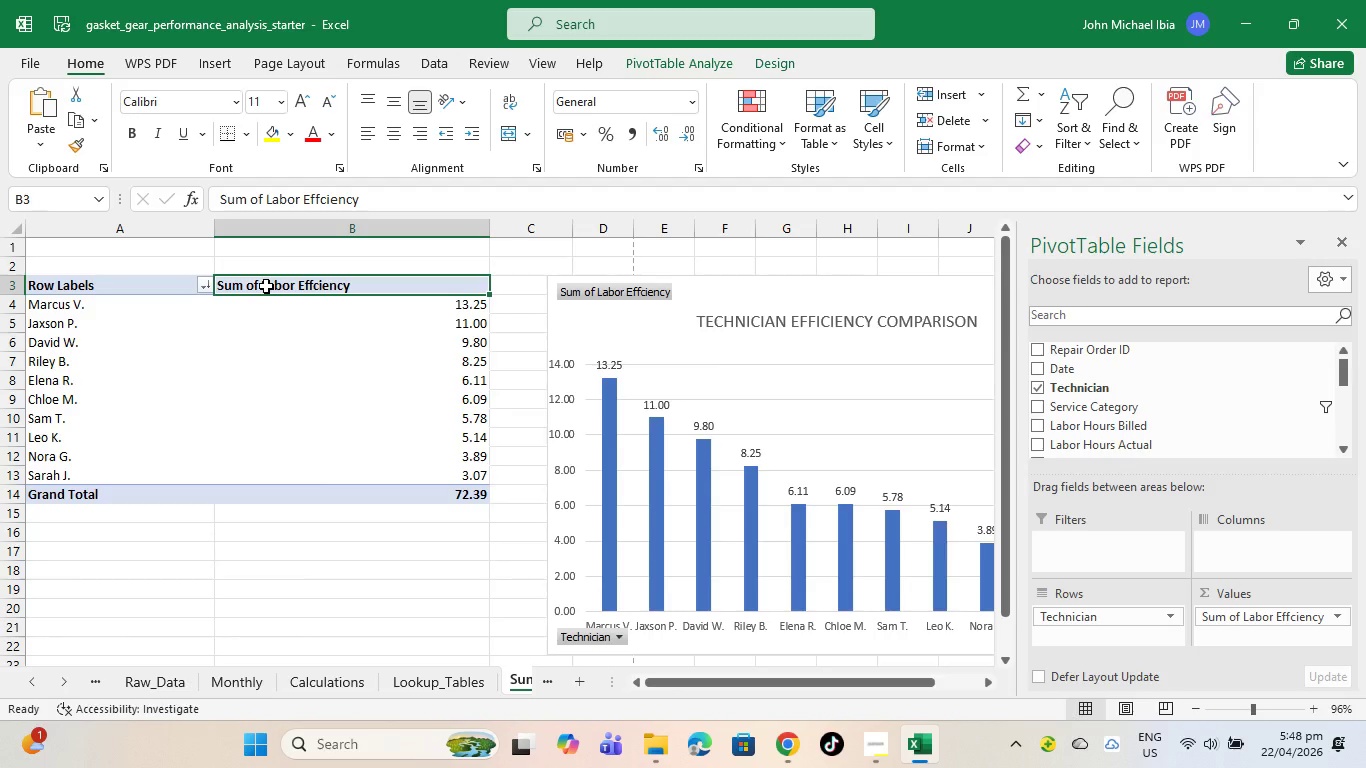 
left_click([276, 285])
 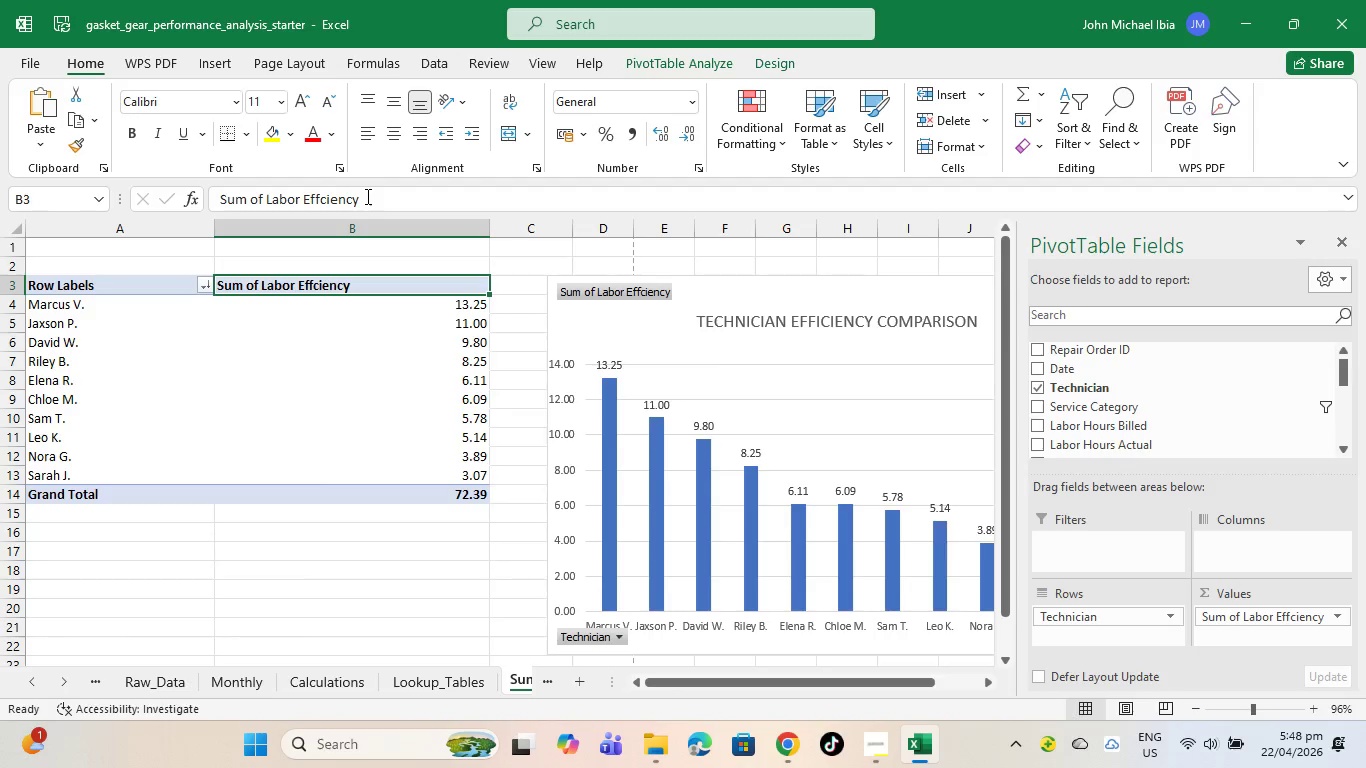 
left_click([366, 196])
 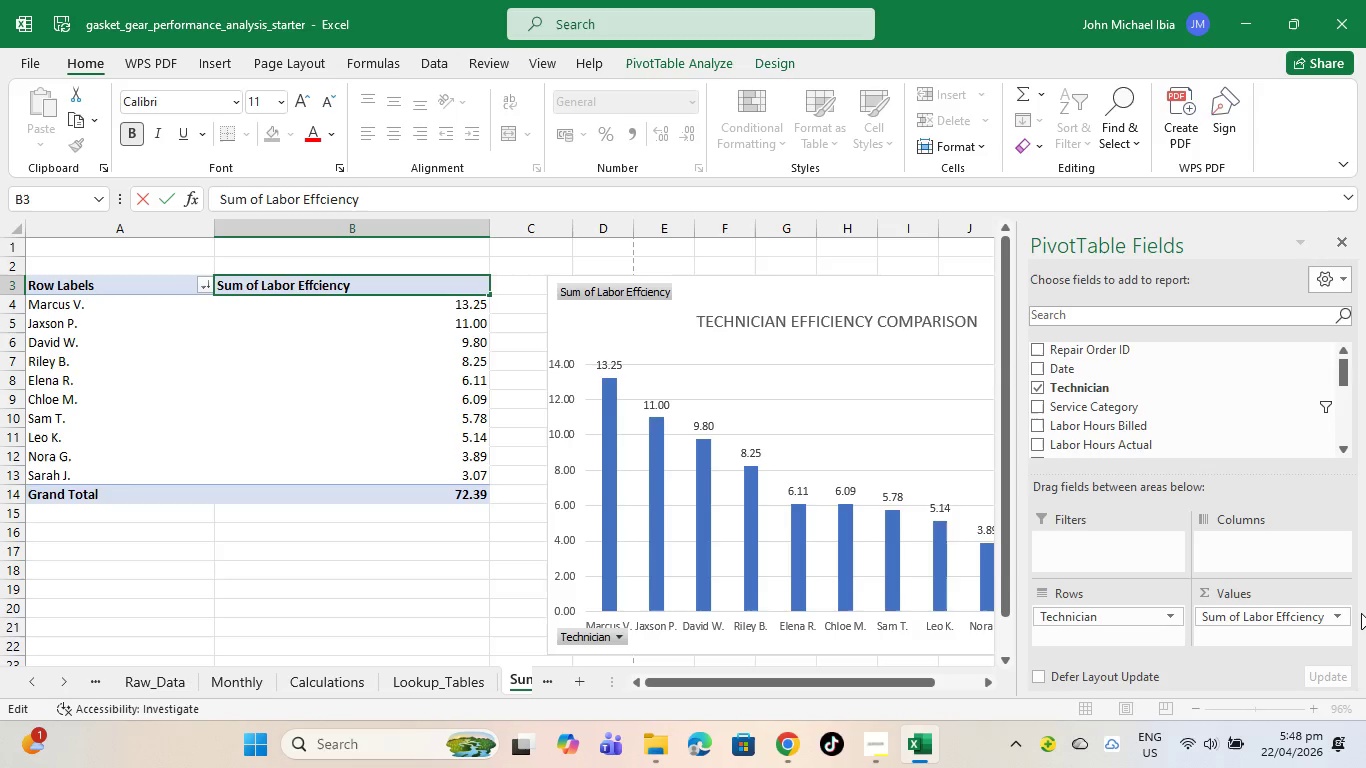 
wait(5.08)
 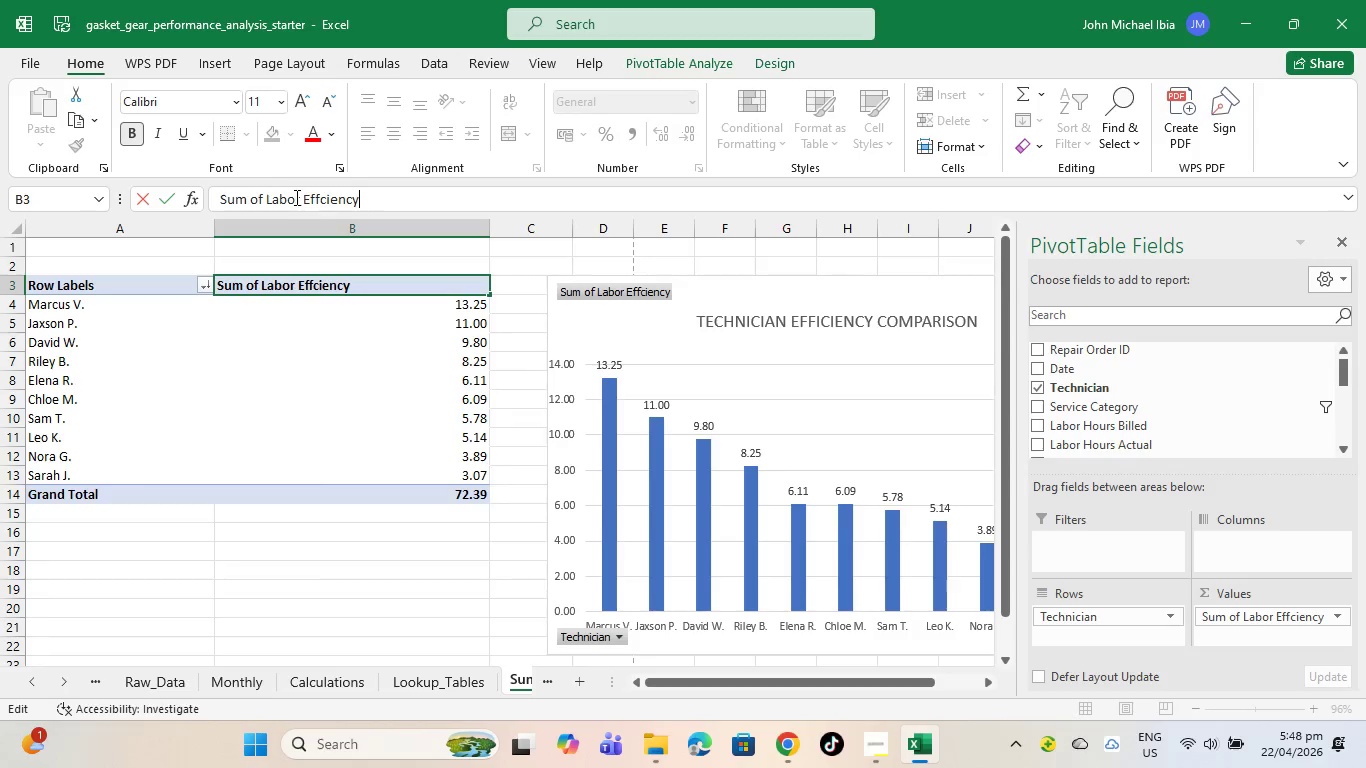 
left_click([1336, 612])
 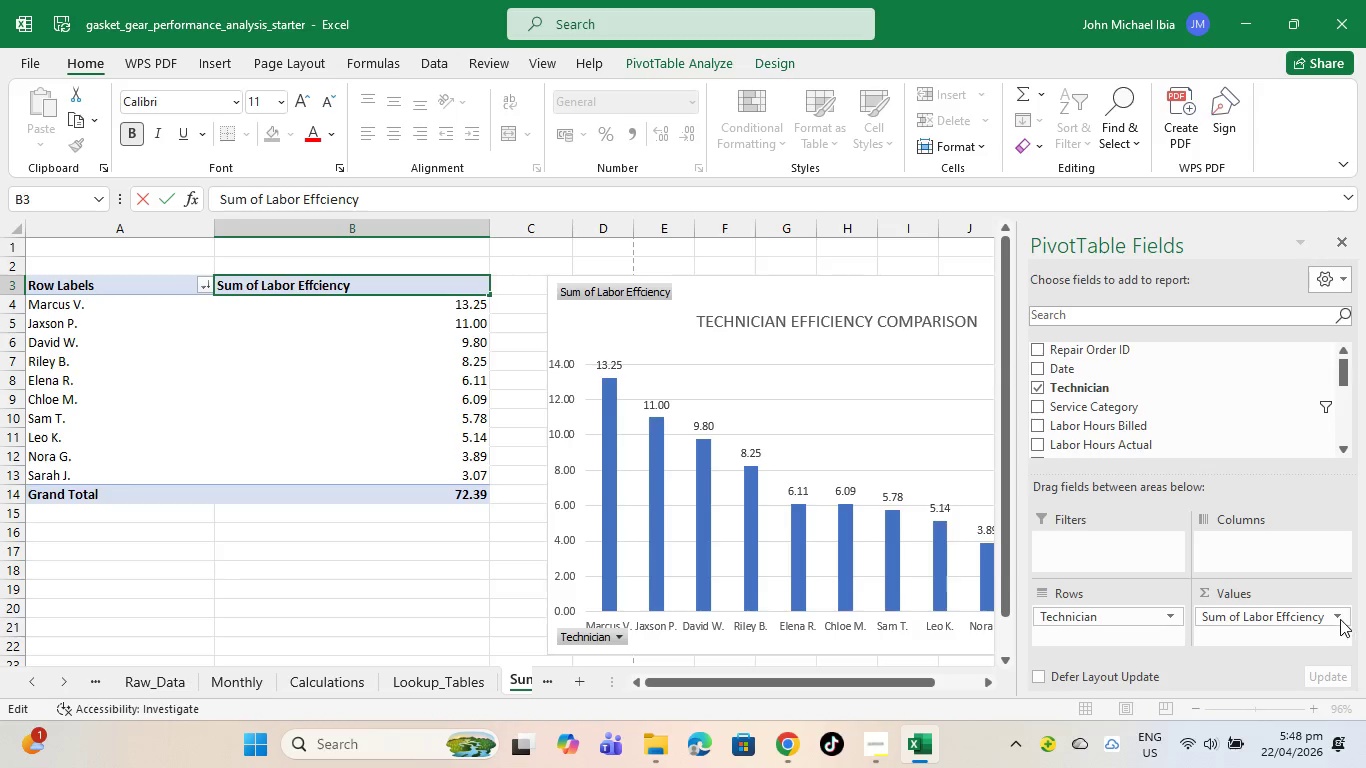 
left_click([1334, 614])
 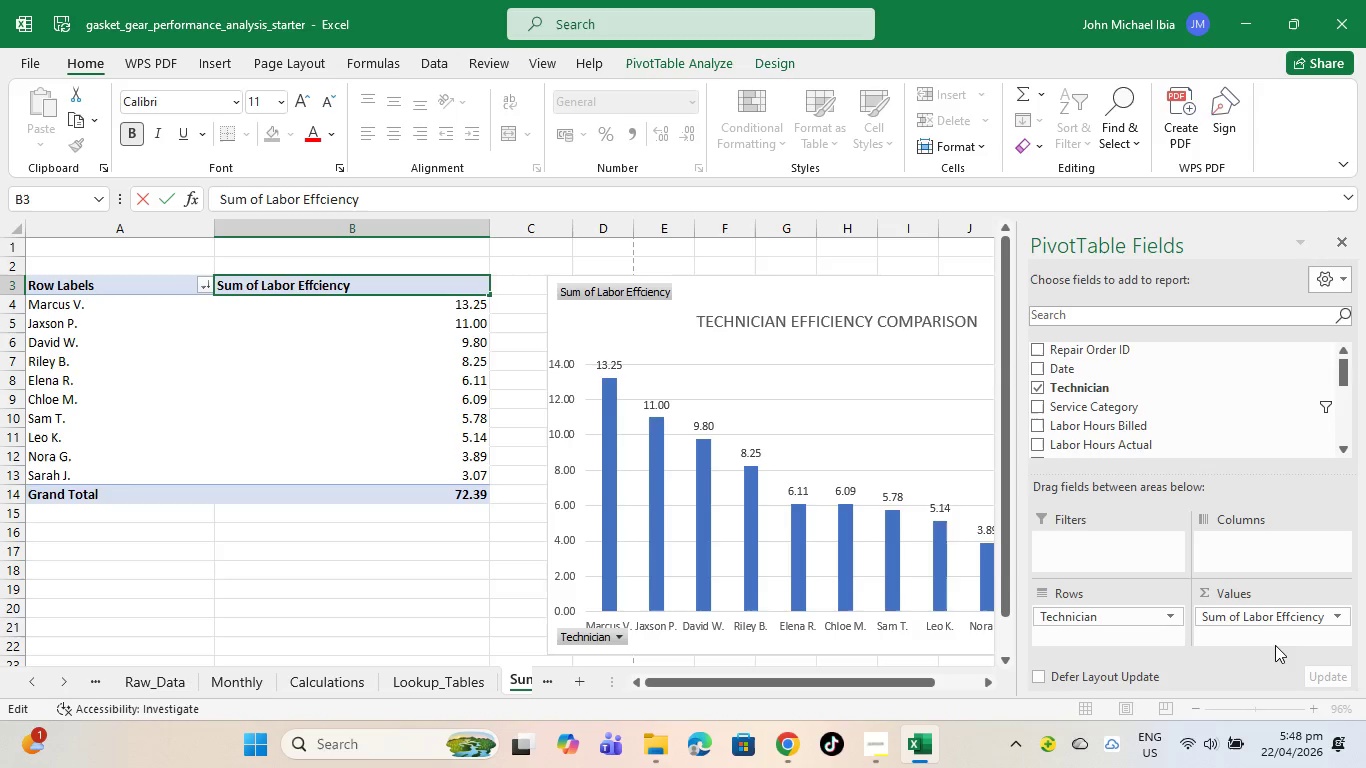 
left_click([1270, 647])
 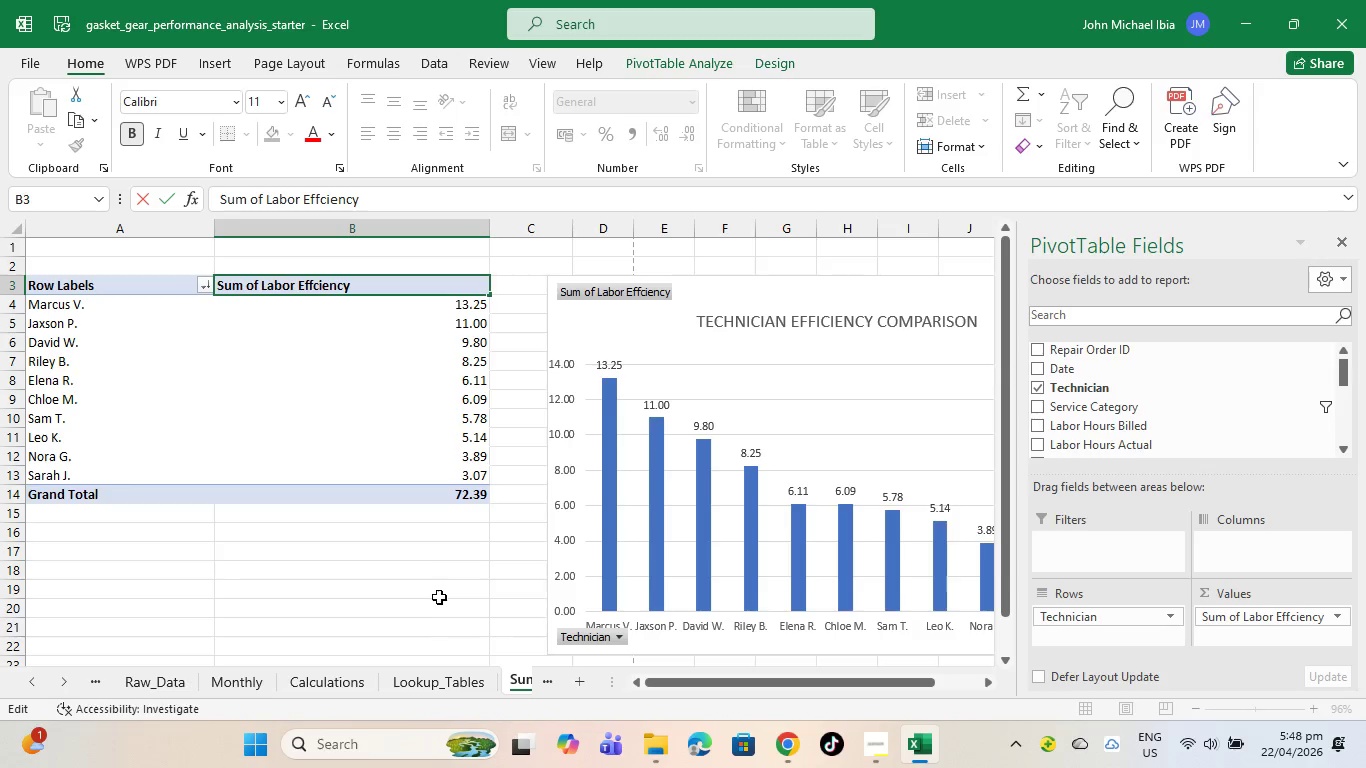 
left_click_drag(start_coordinate=[426, 620], to_coordinate=[437, 610])
 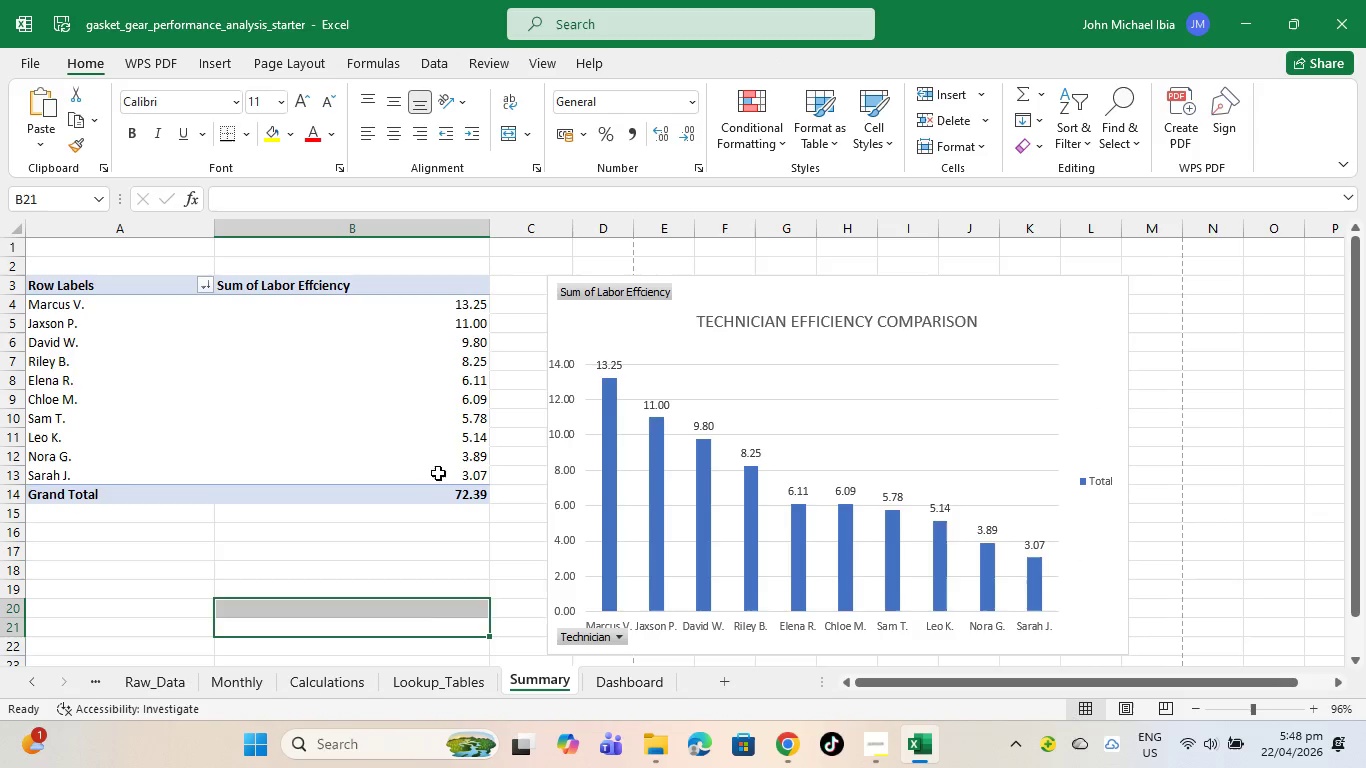 
left_click([438, 424])
 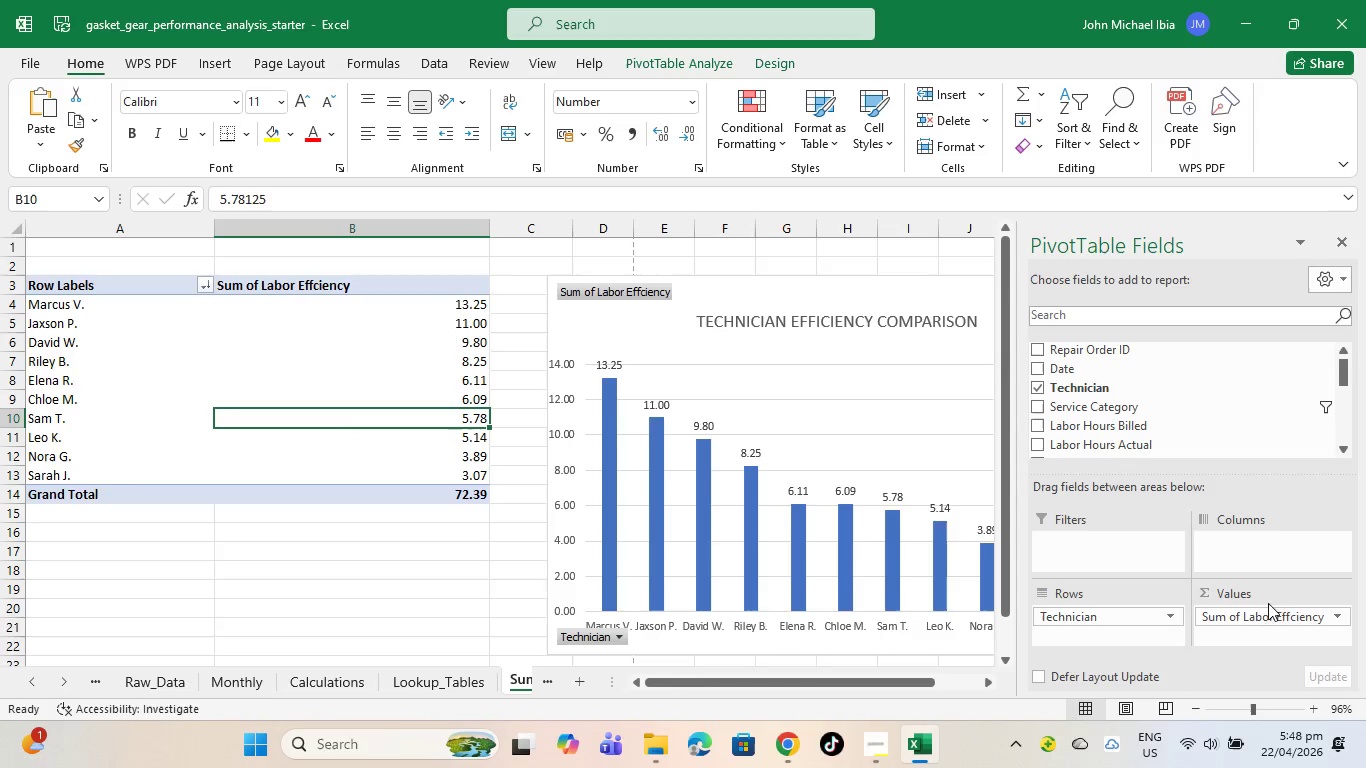 
mouse_move([1301, 594])
 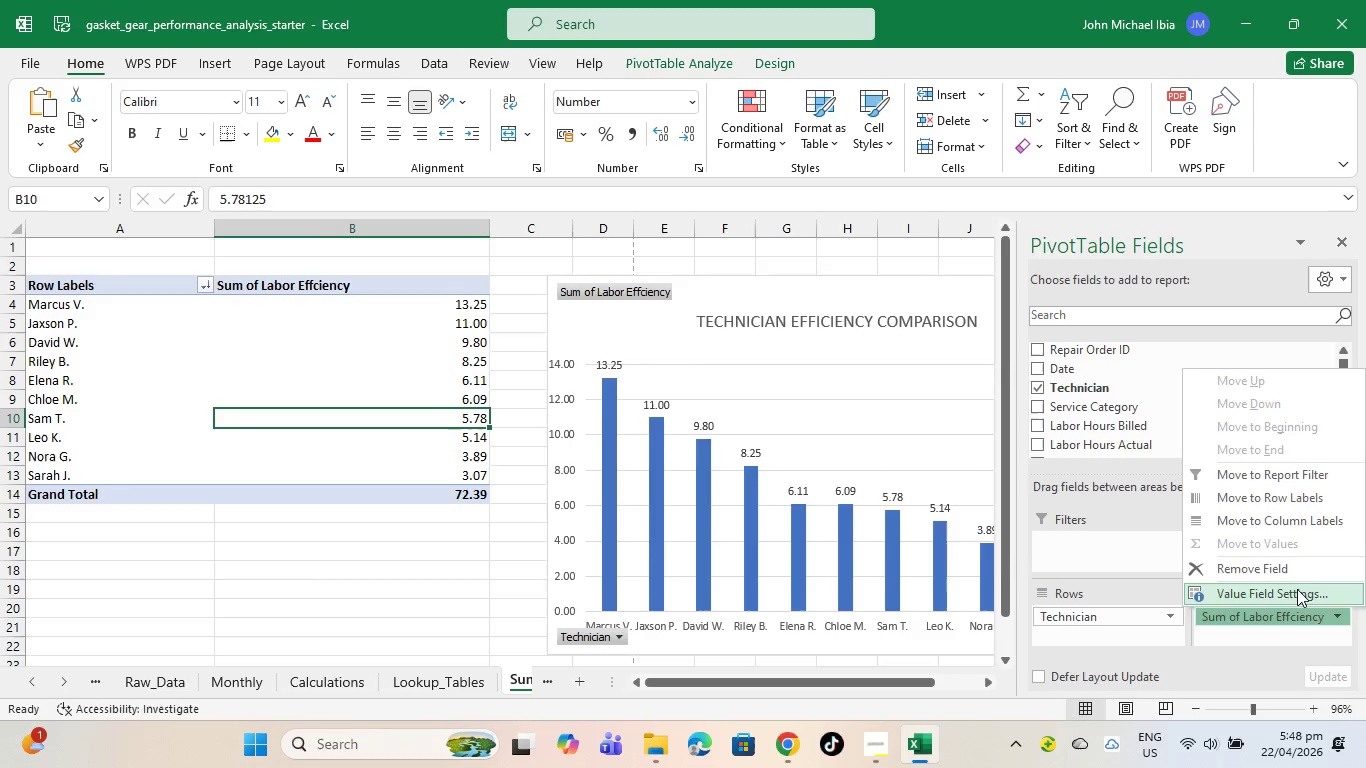 
left_click([1297, 589])
 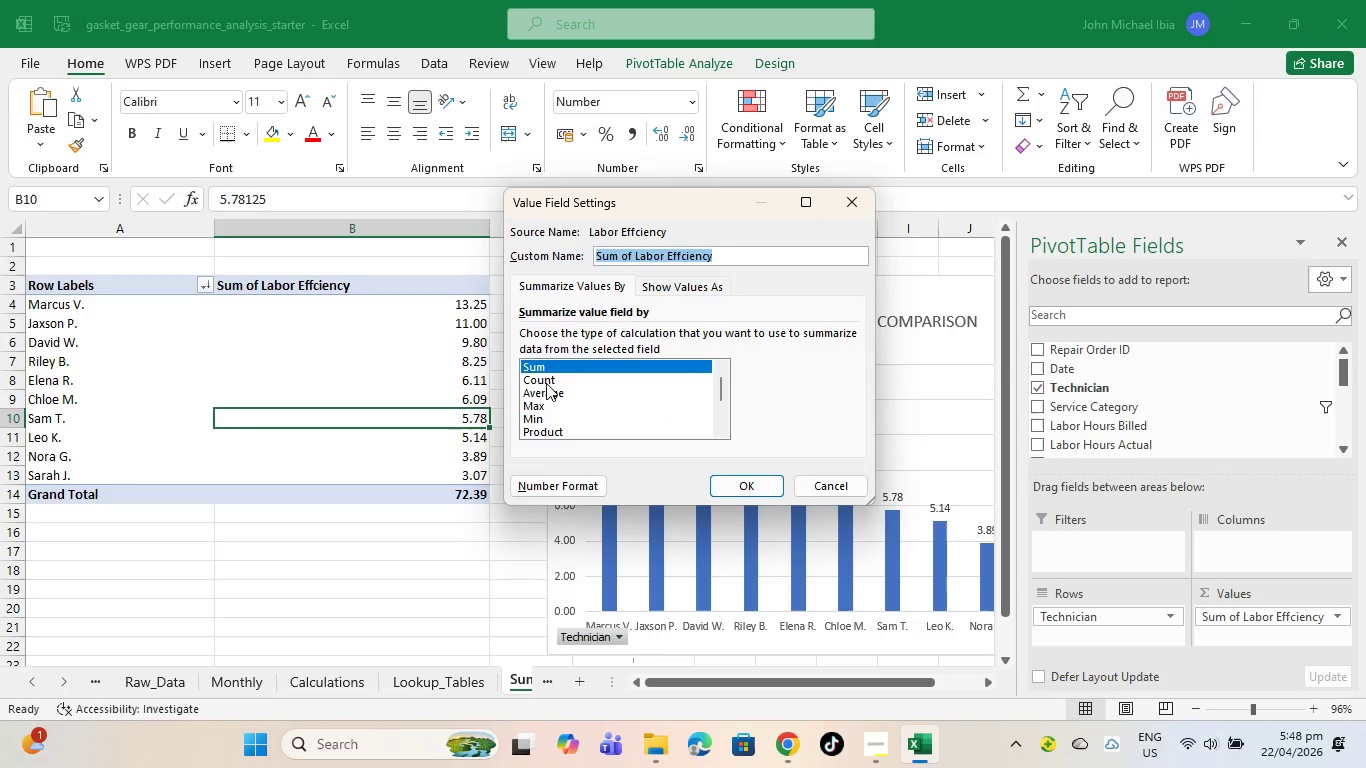 
left_click([547, 387])
 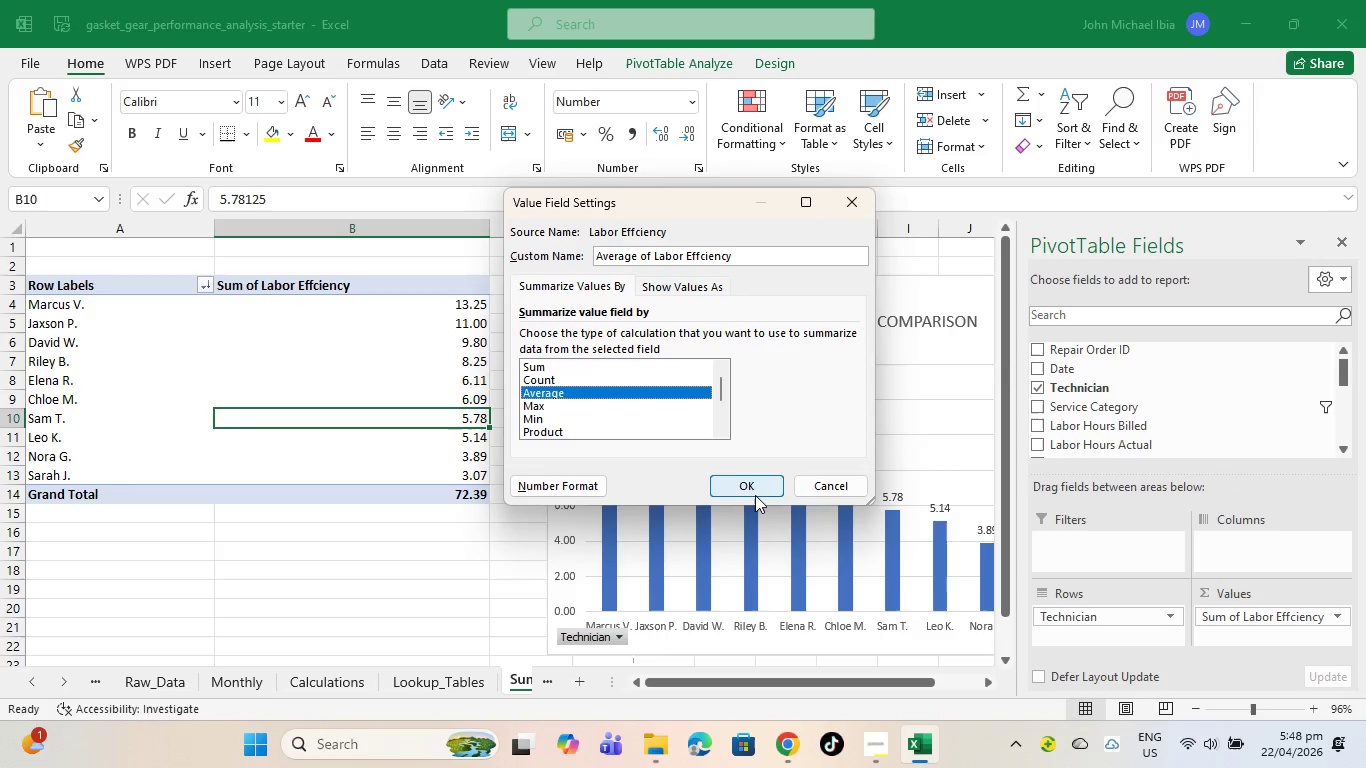 
left_click([756, 494])
 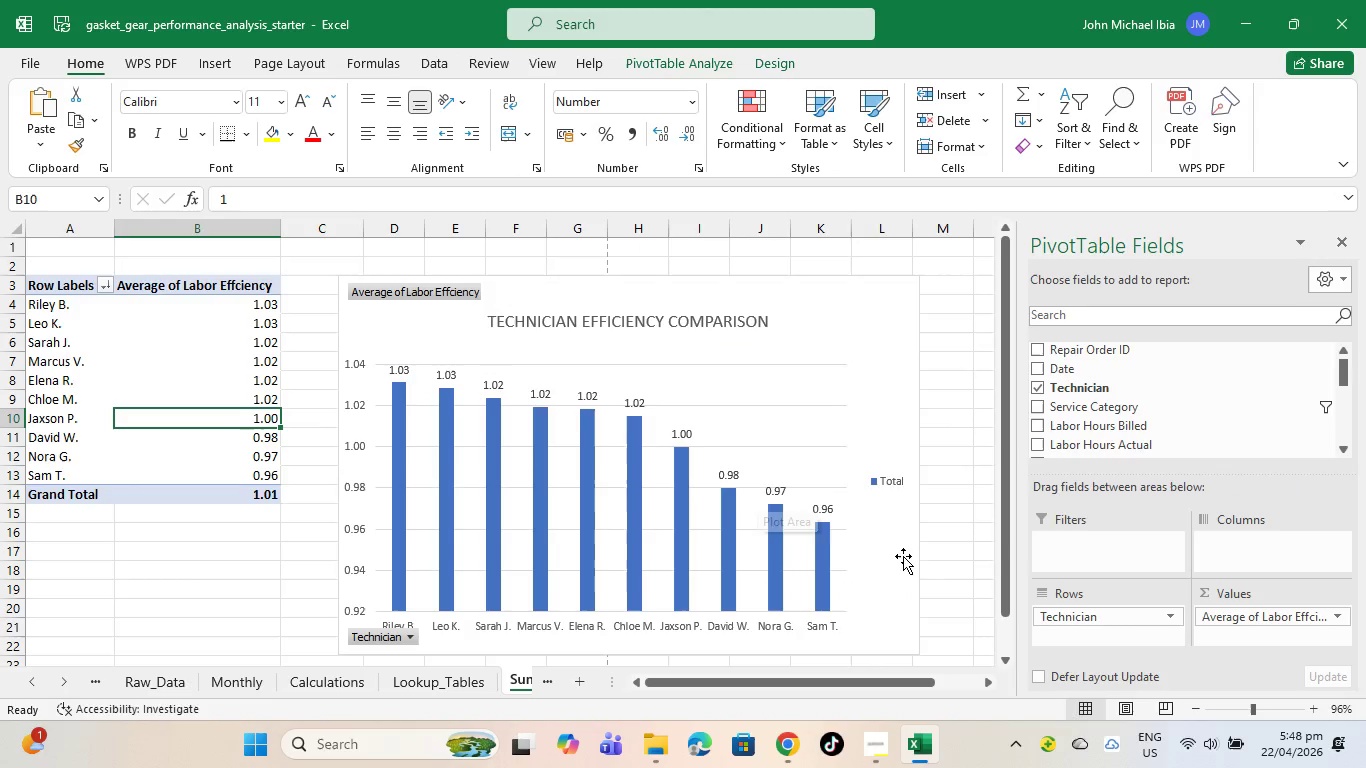 
left_click([874, 587])
 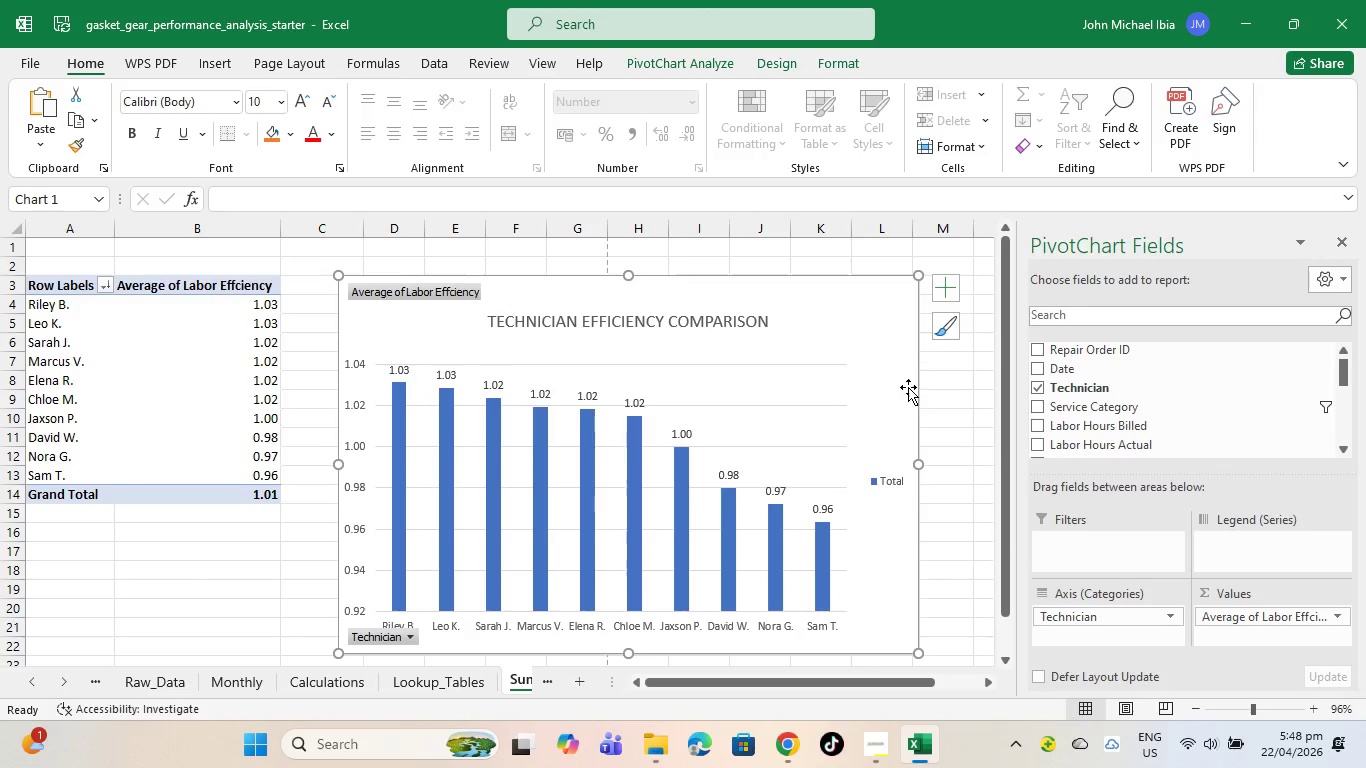 
right_click([854, 417])
 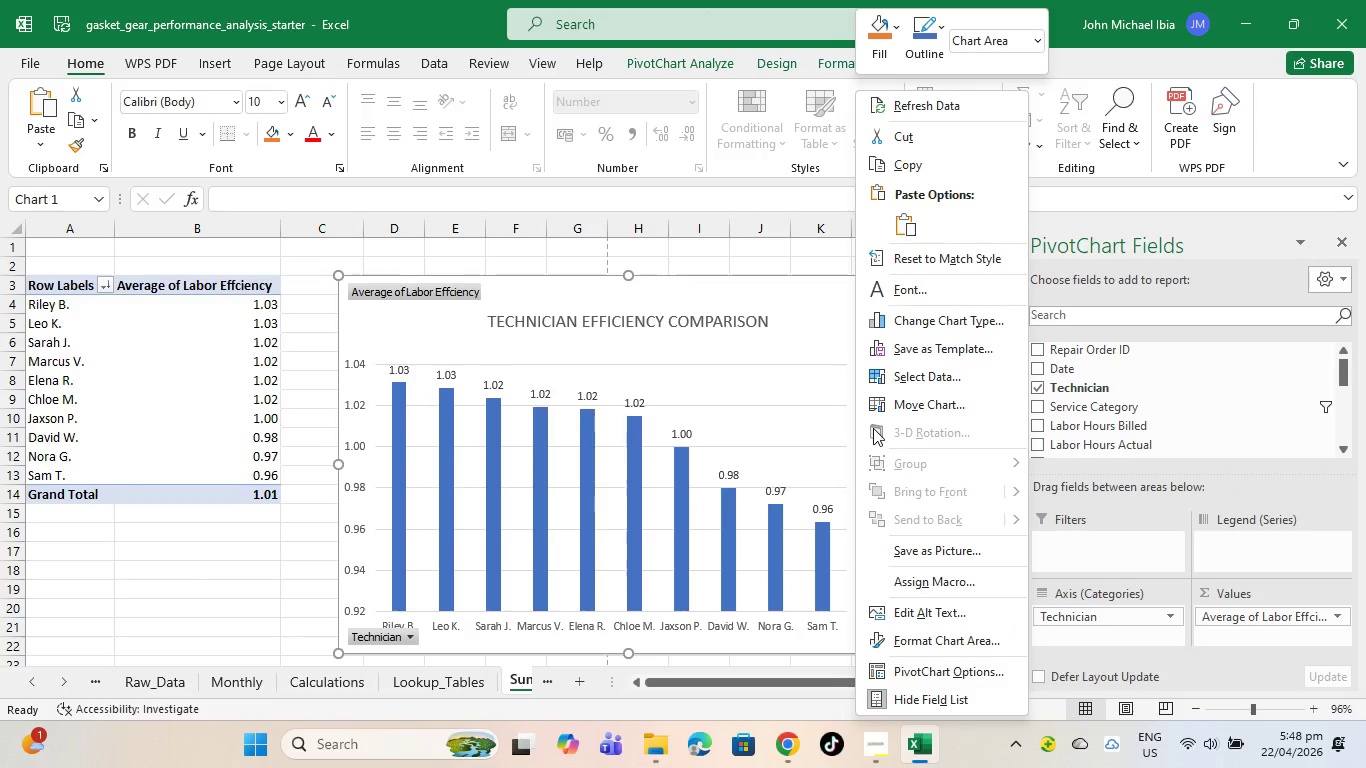 
left_click([850, 443])
 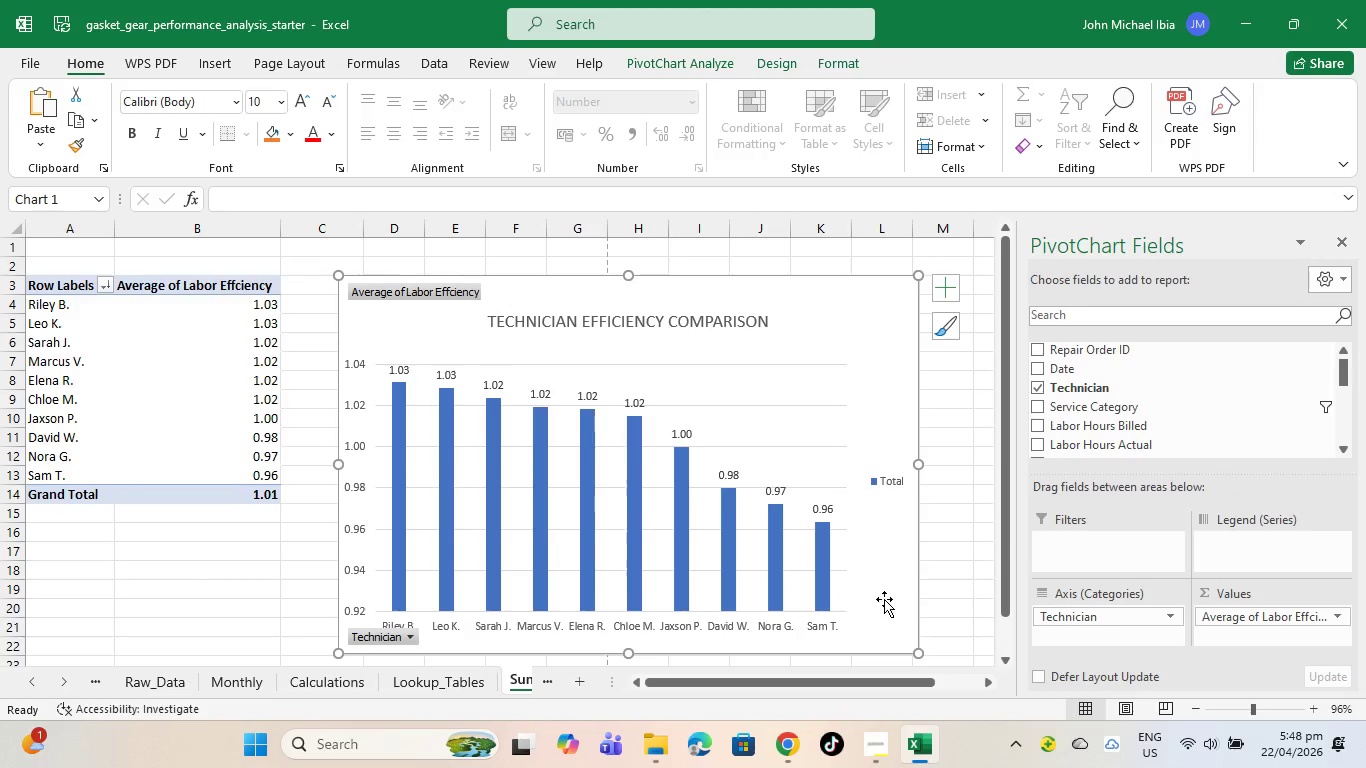 
right_click([884, 599])
 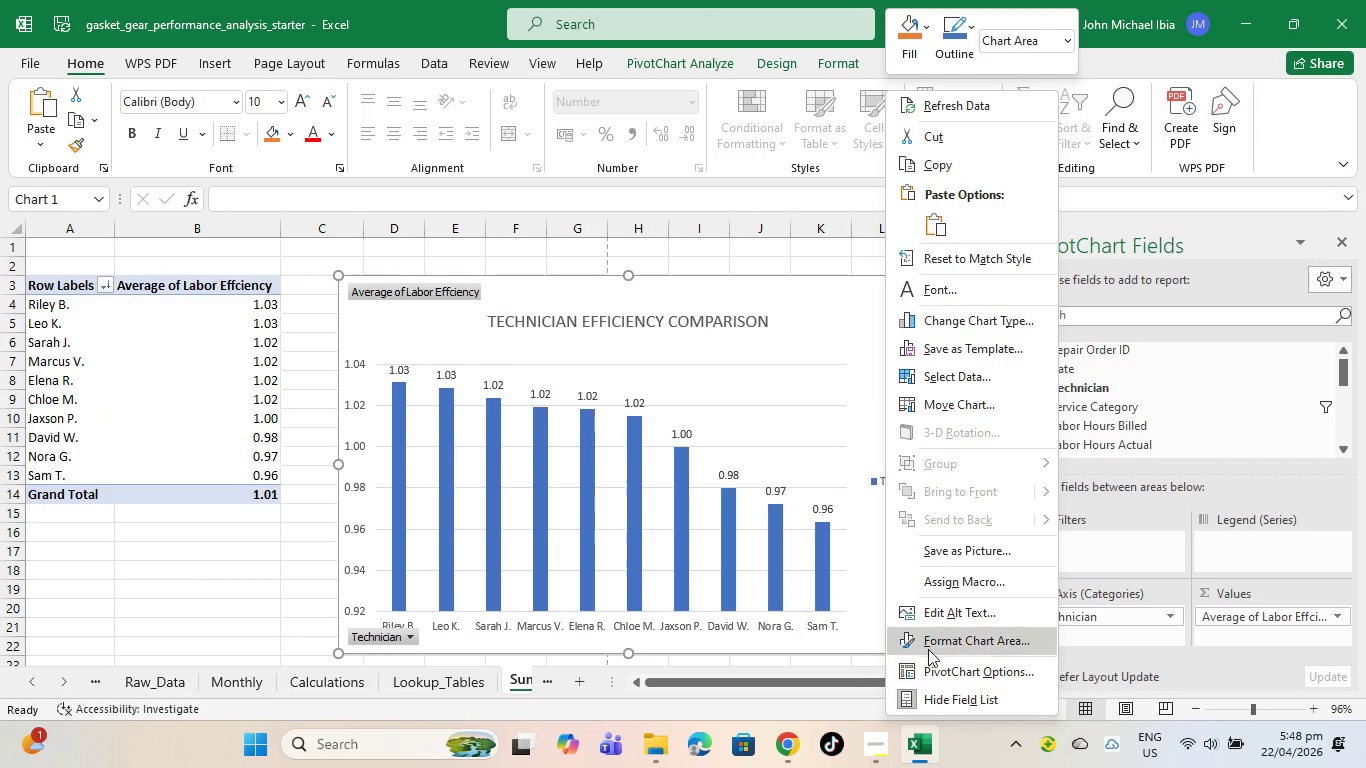 
left_click([935, 638])
 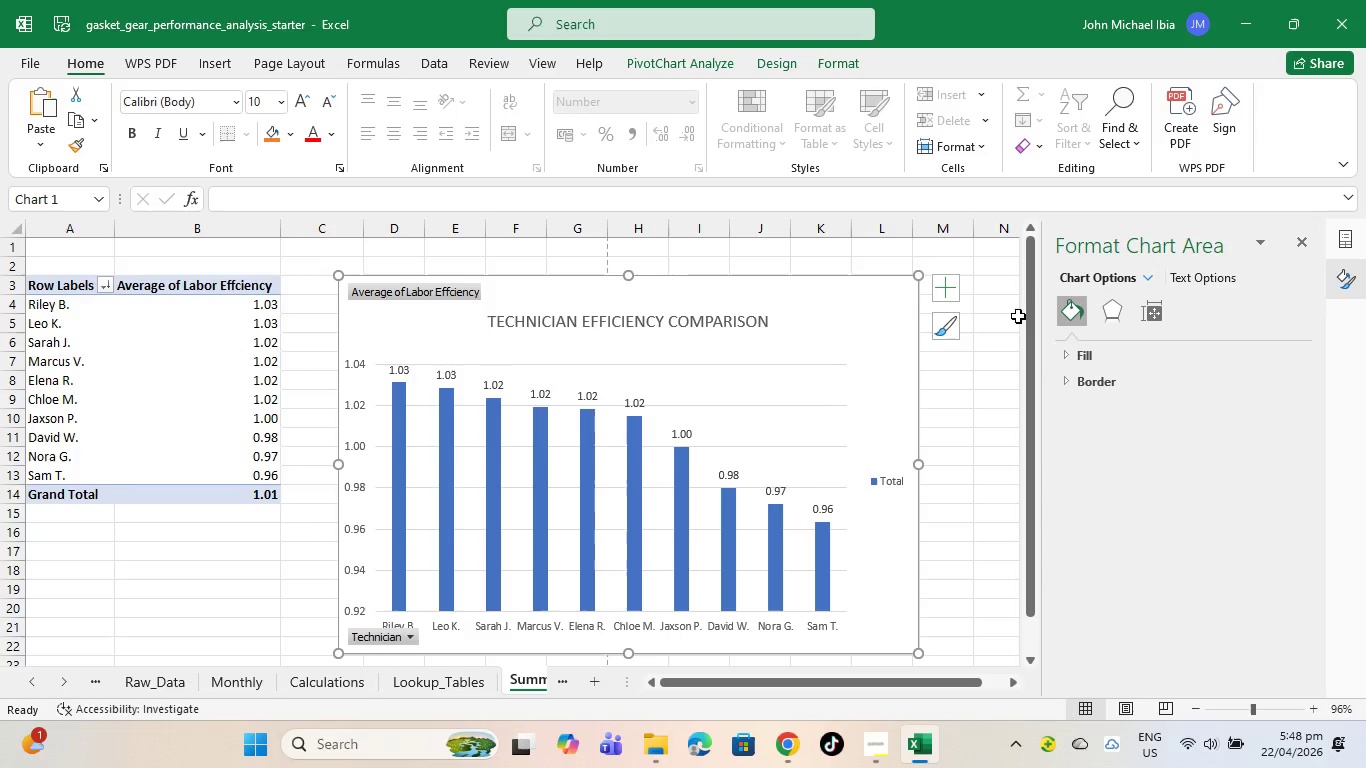 
left_click([949, 295])
 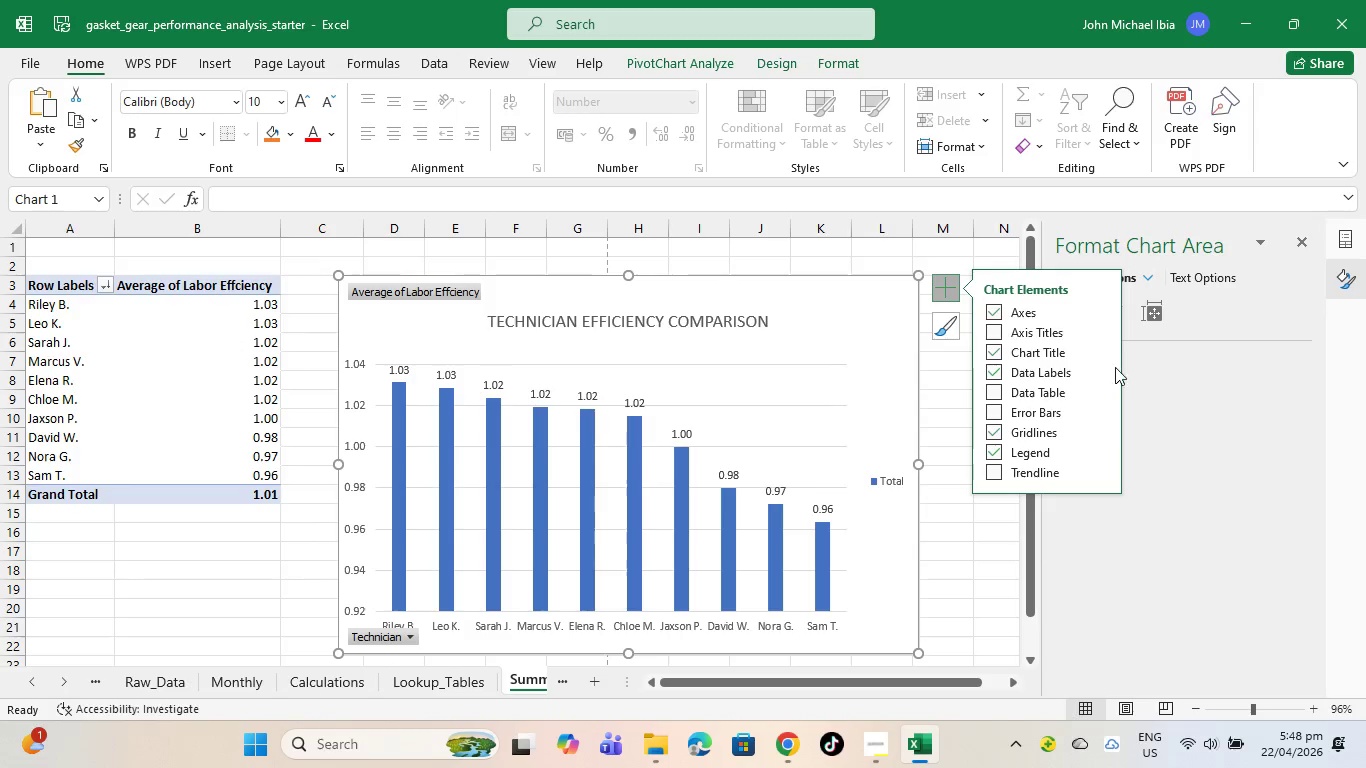 
left_click([1100, 369])
 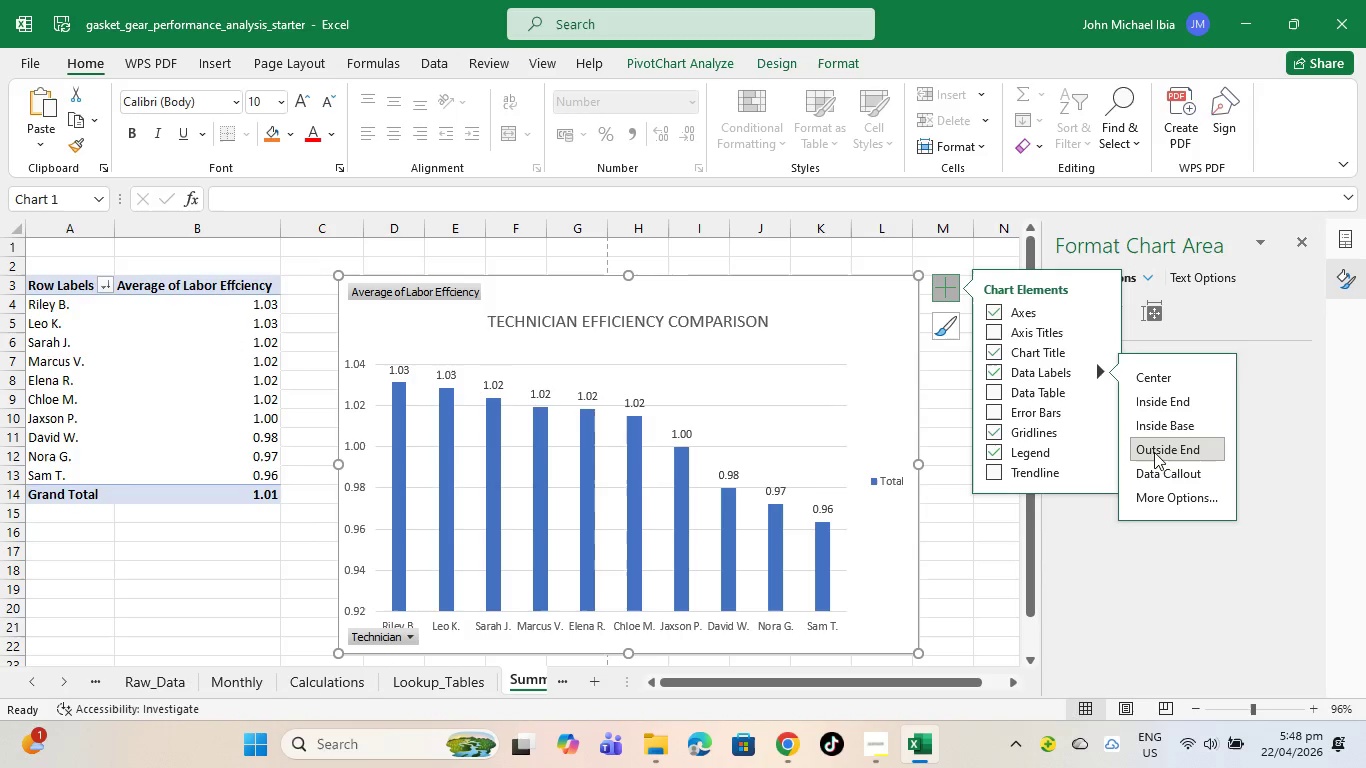 
left_click([1166, 444])
 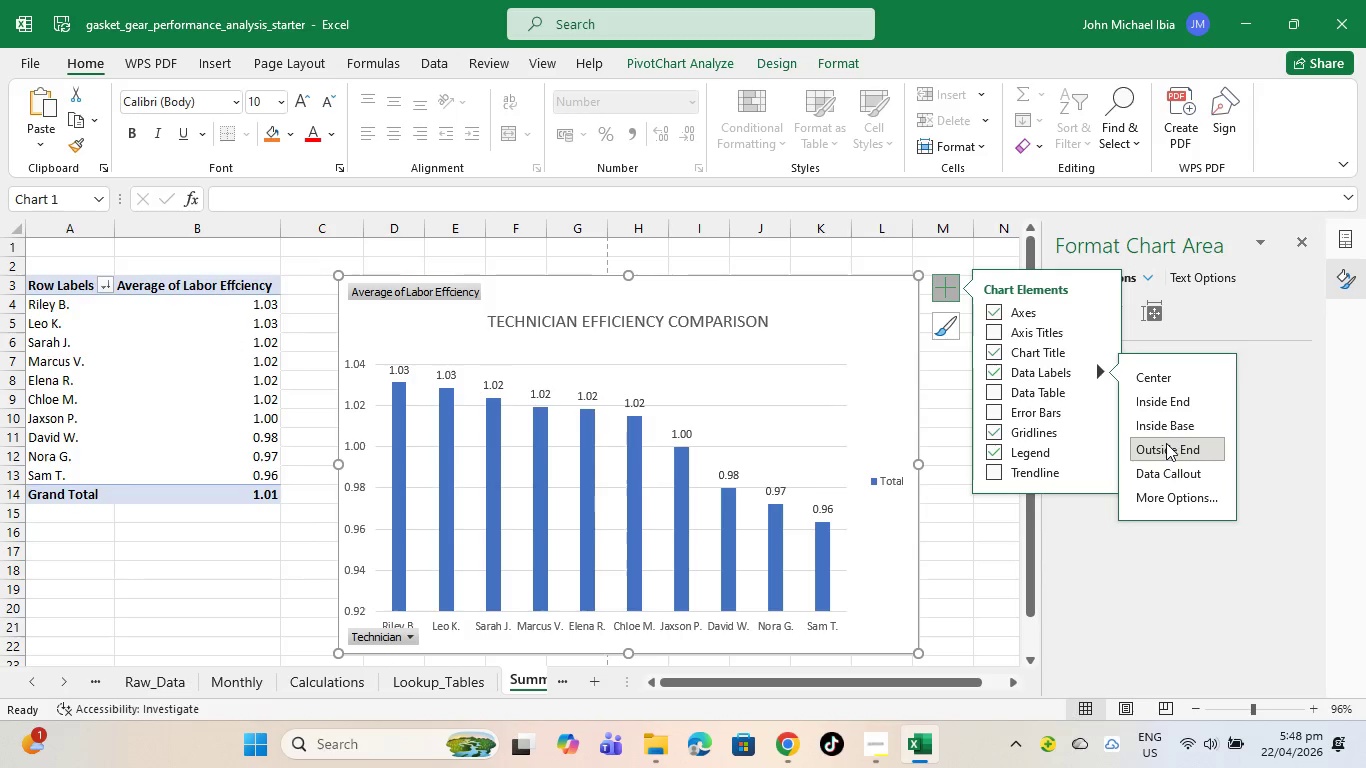 
right_click([1165, 443])
 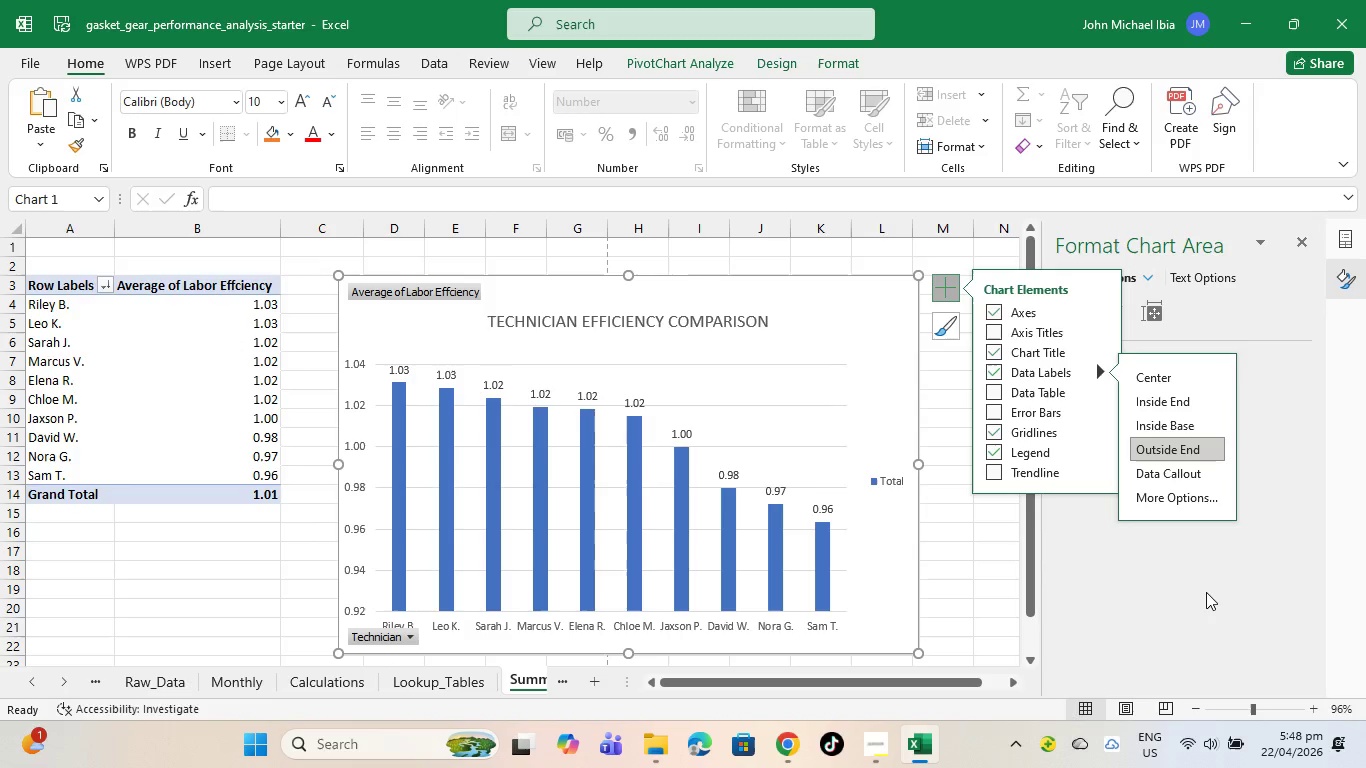 
left_click_drag(start_coordinate=[1199, 611], to_coordinate=[1199, 605])
 